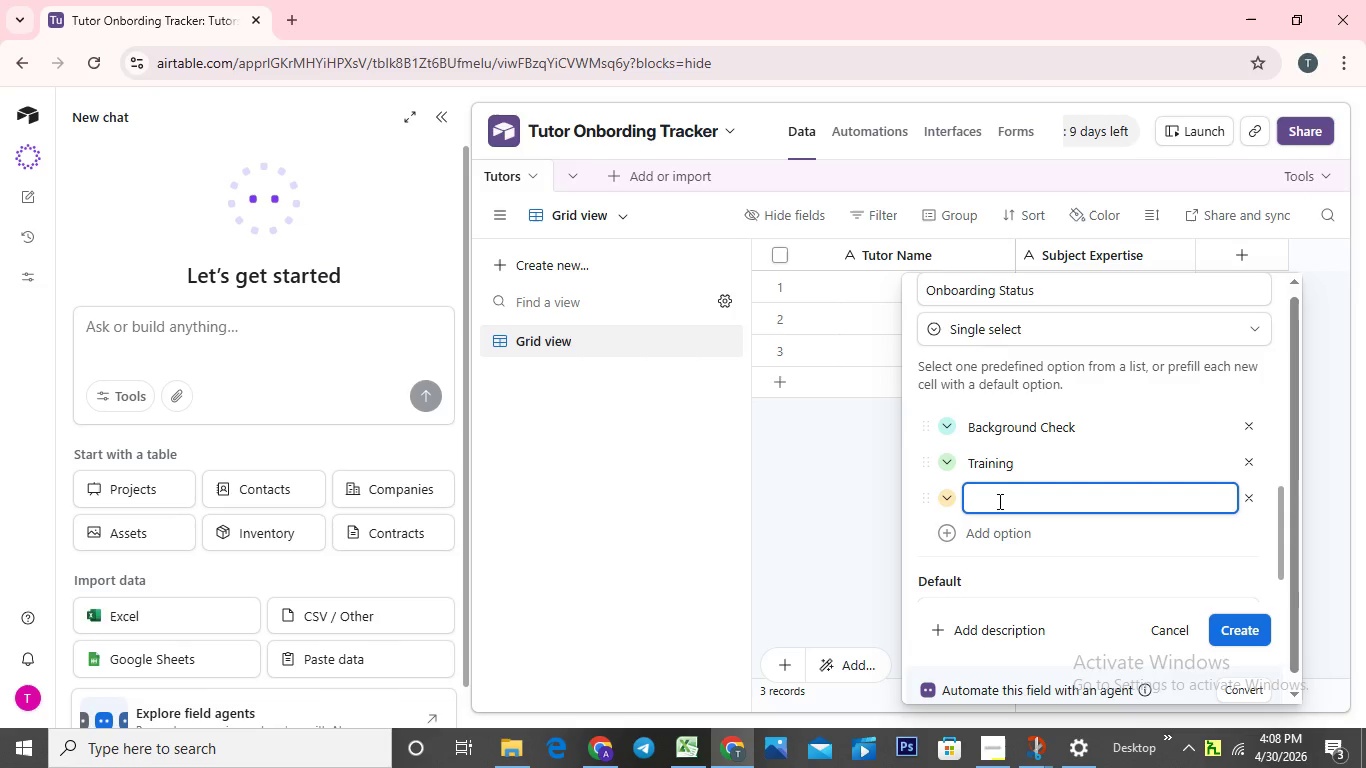 
type(Active)
 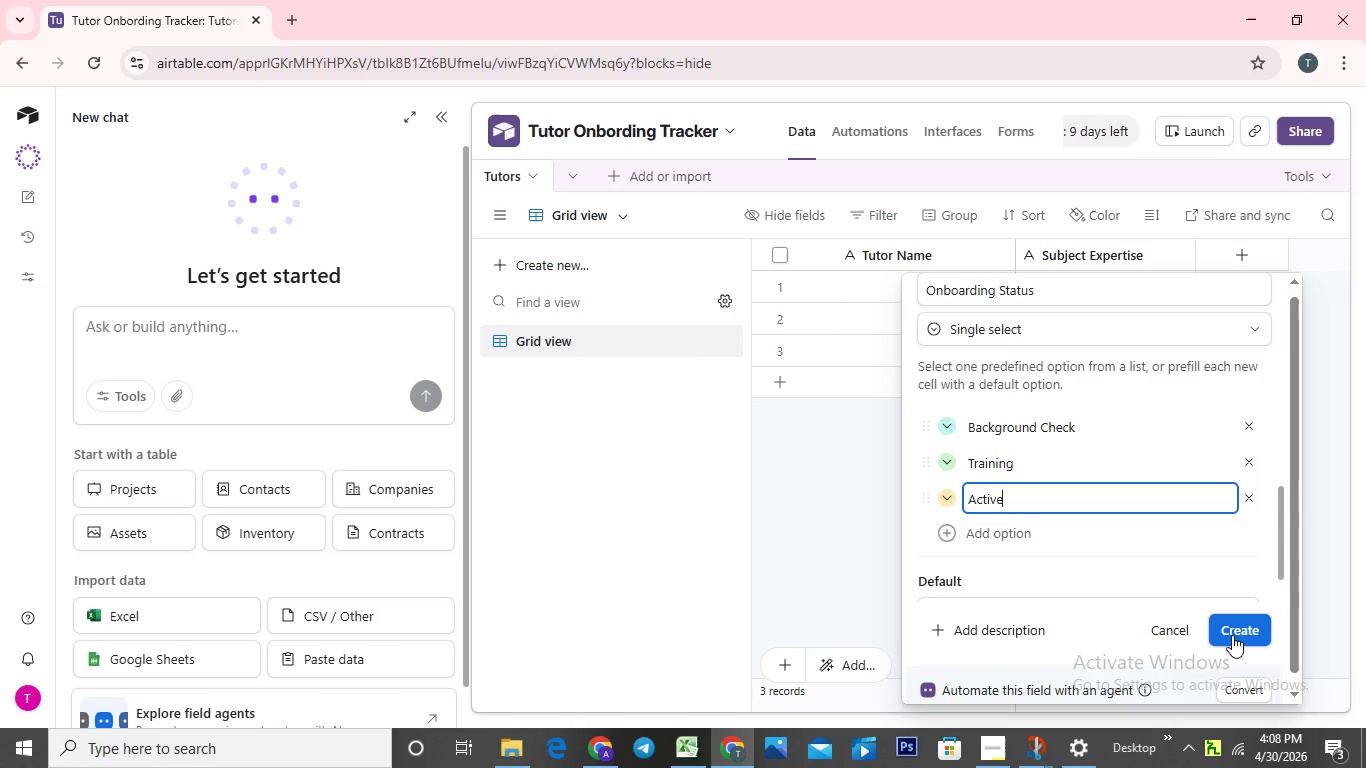 
wait(6.95)
 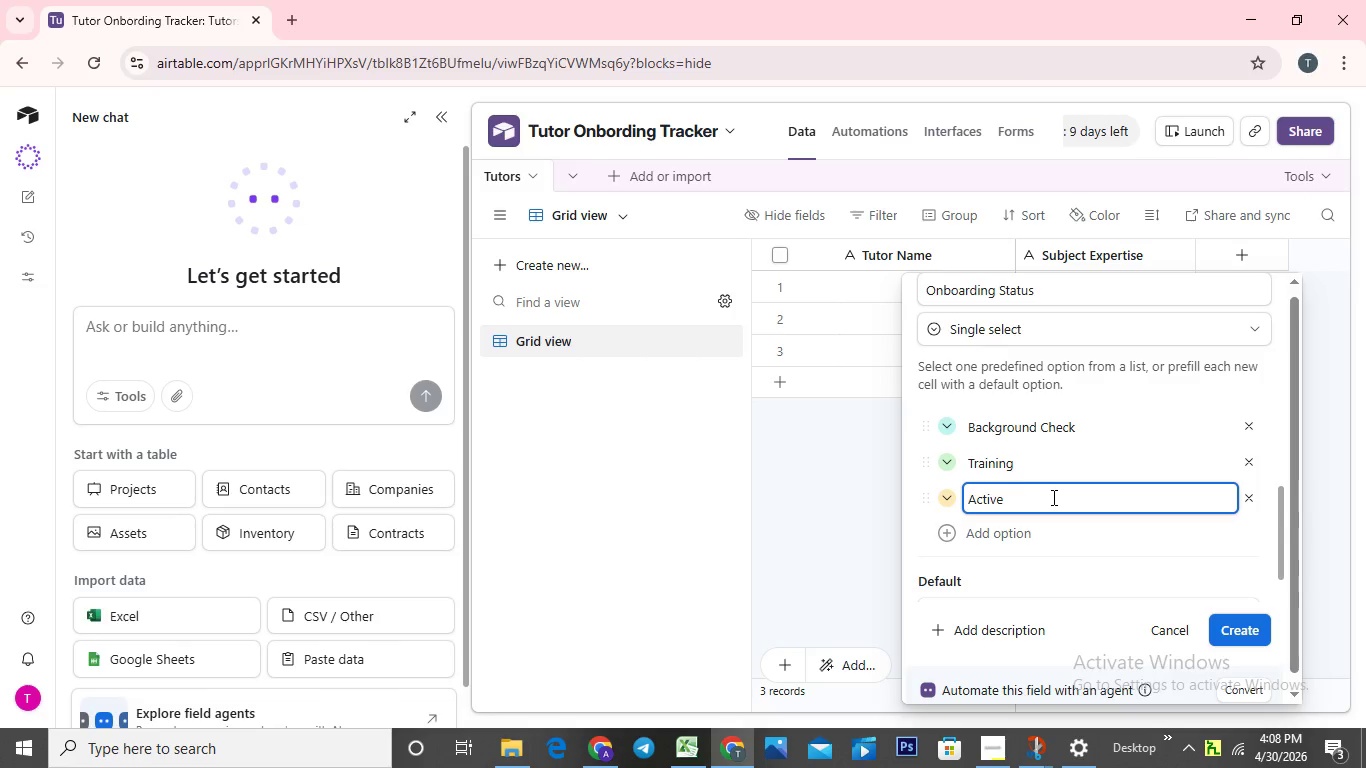 
left_click([1232, 635])
 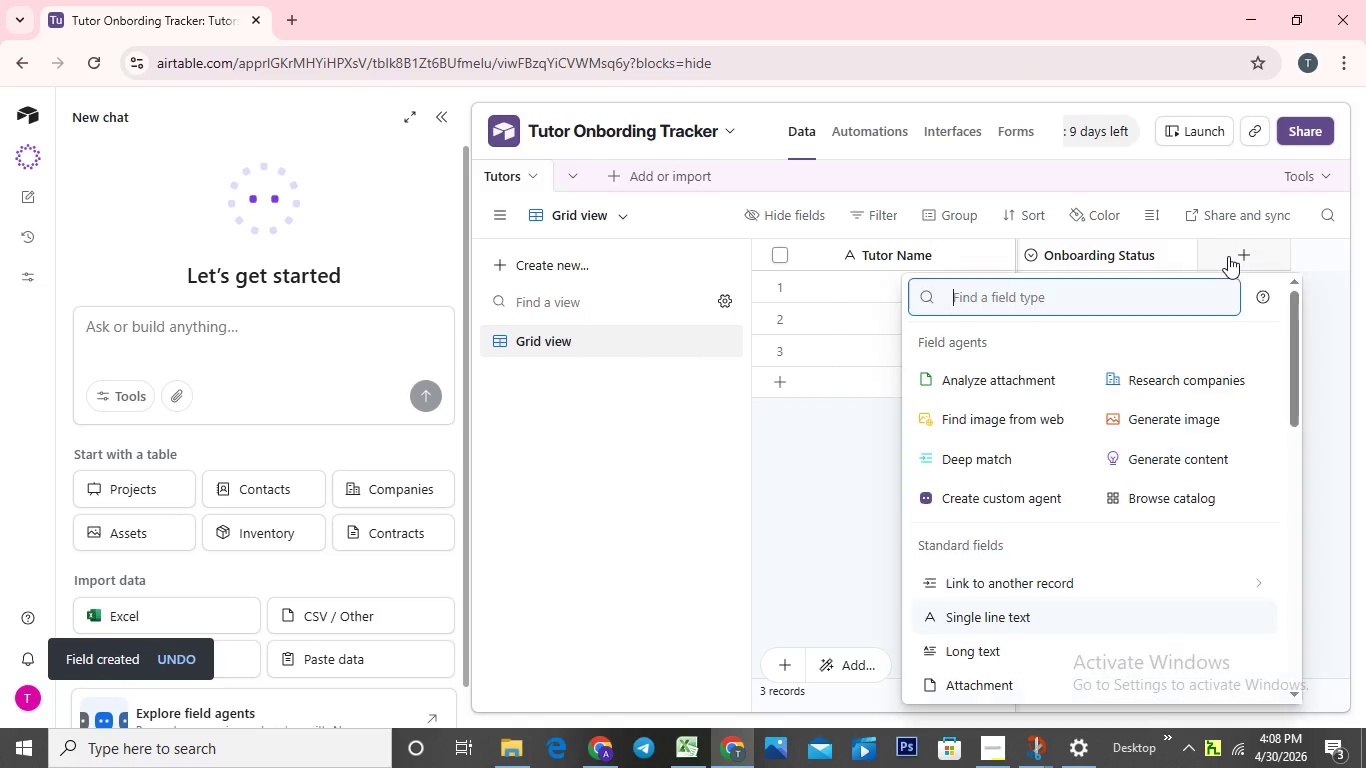 
wait(8.88)
 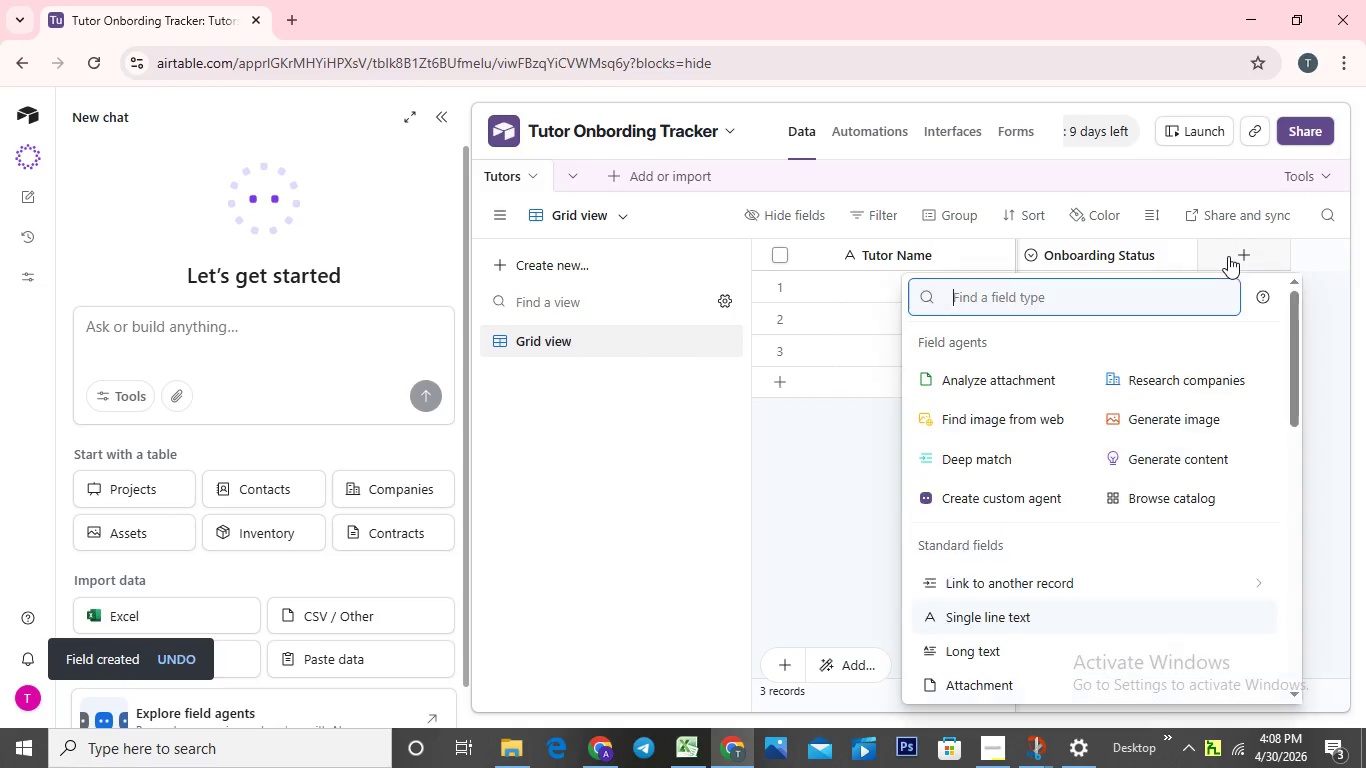 
scroll: coordinate [1014, 645], scroll_direction: down, amount: 2.0
 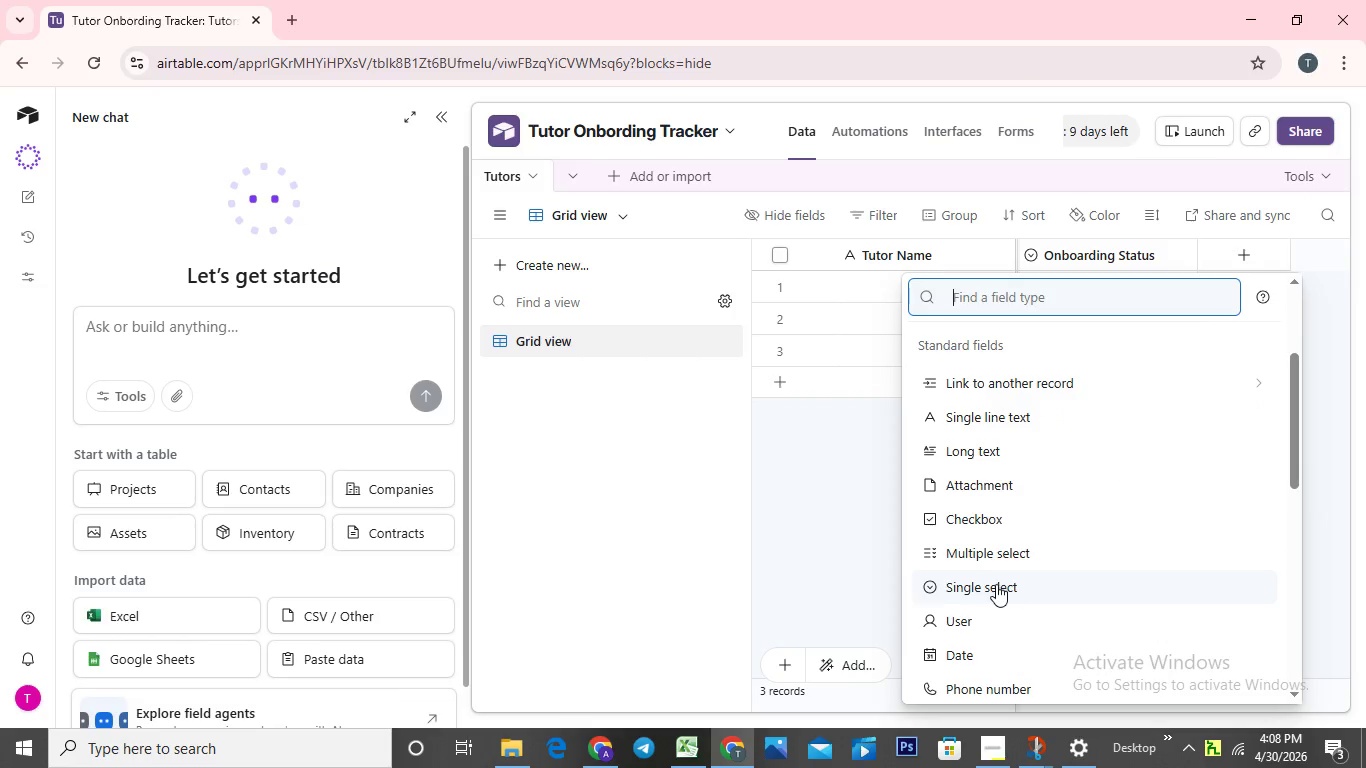 
left_click([996, 584])
 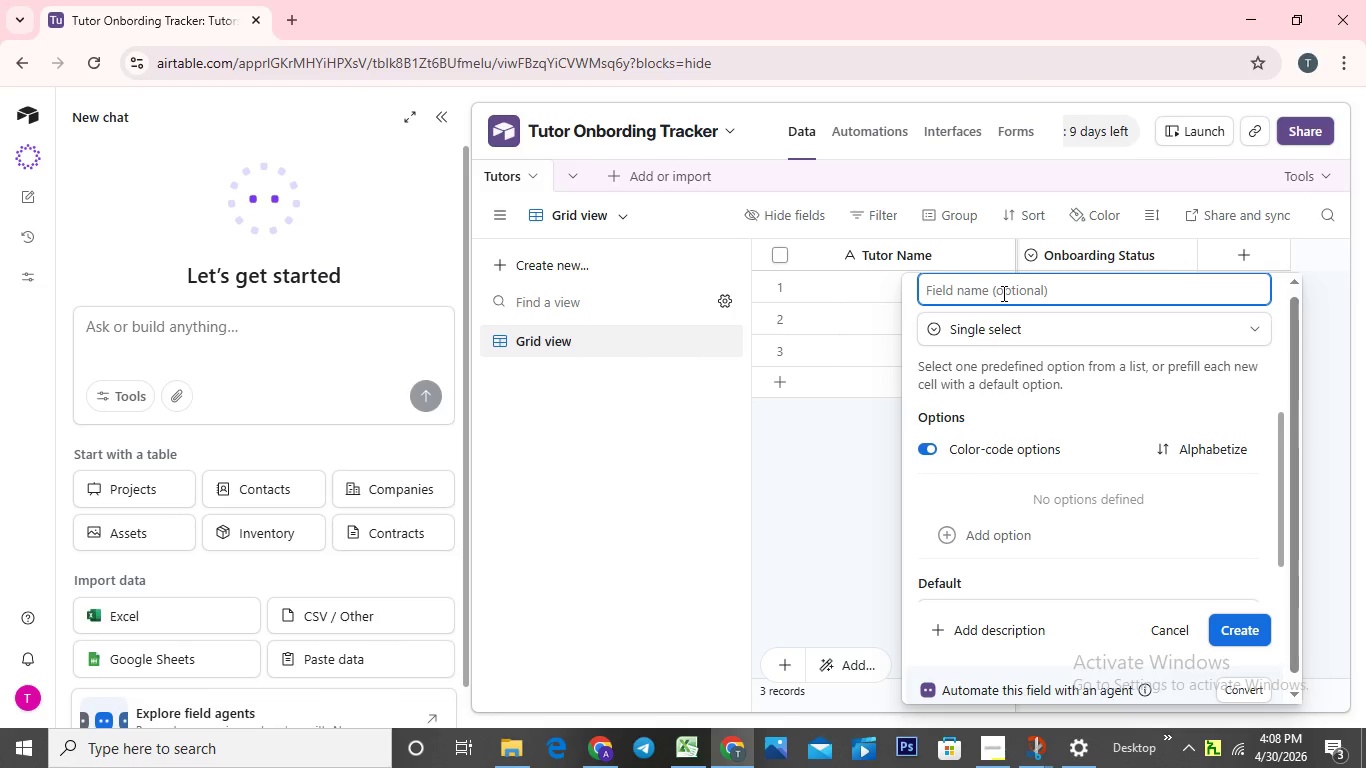 
wait(8.16)
 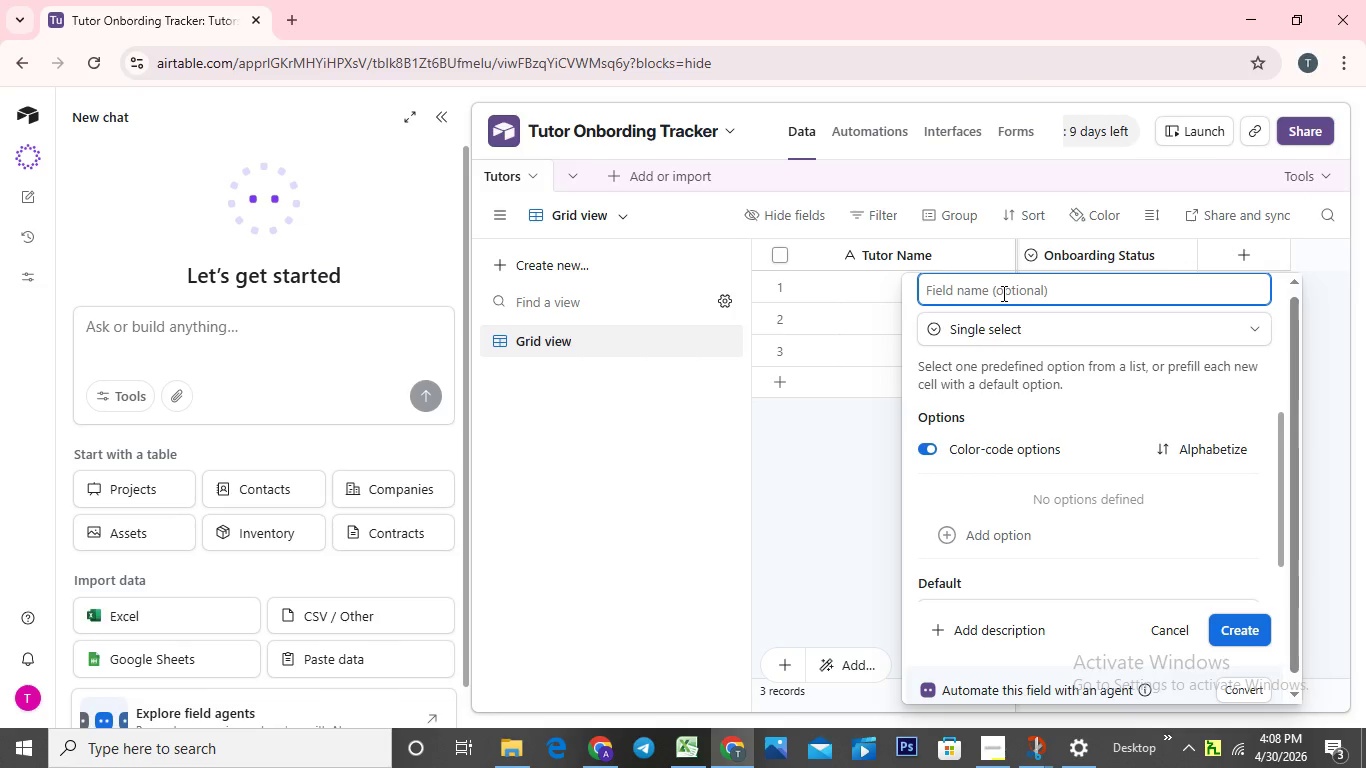 
left_click([955, 297])
 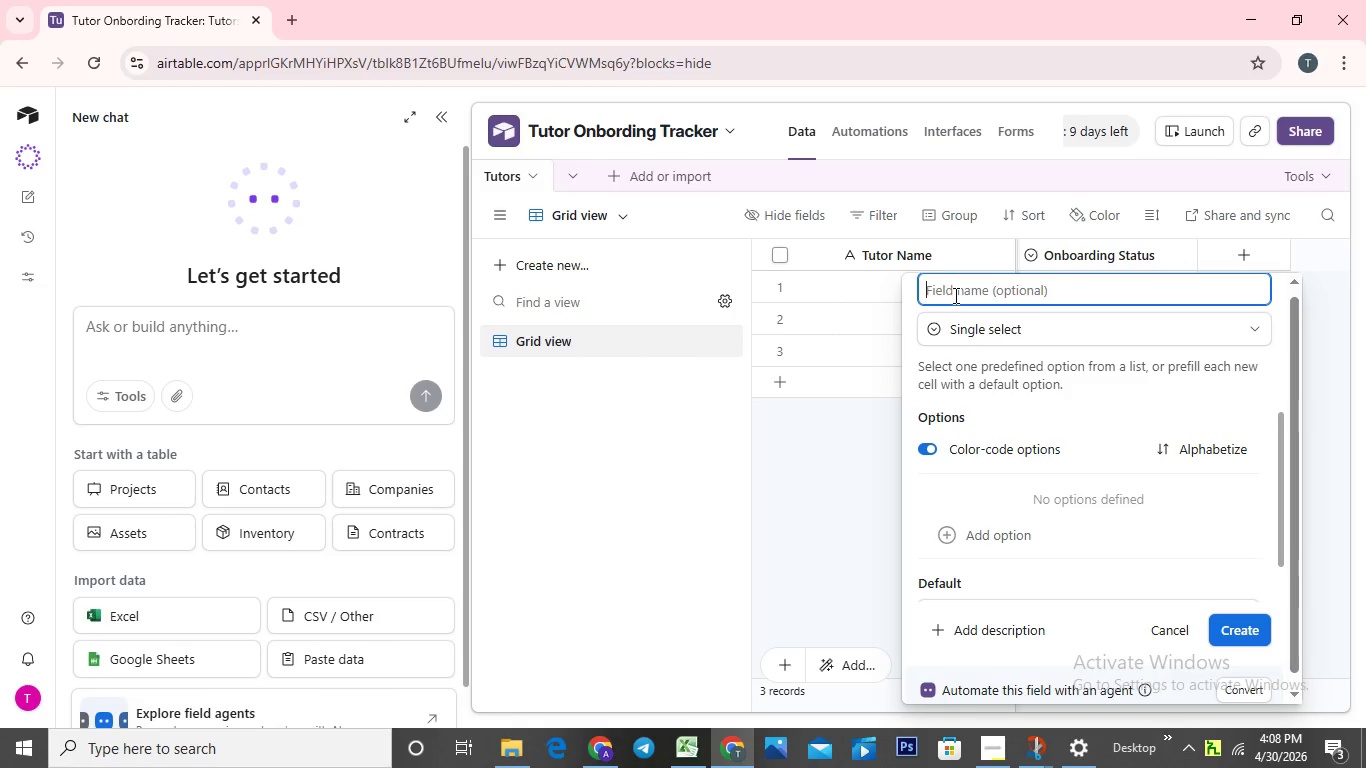 
wait(6.17)
 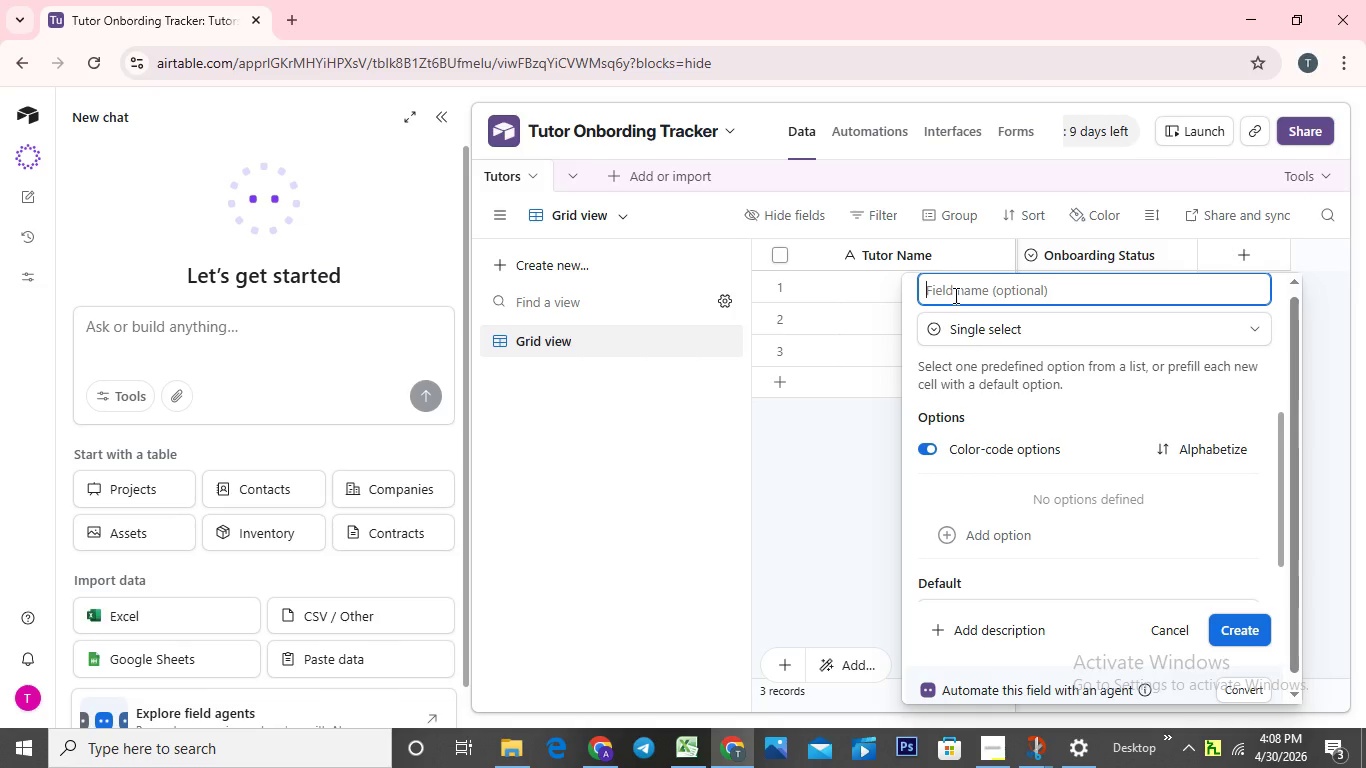 
type(Back)
 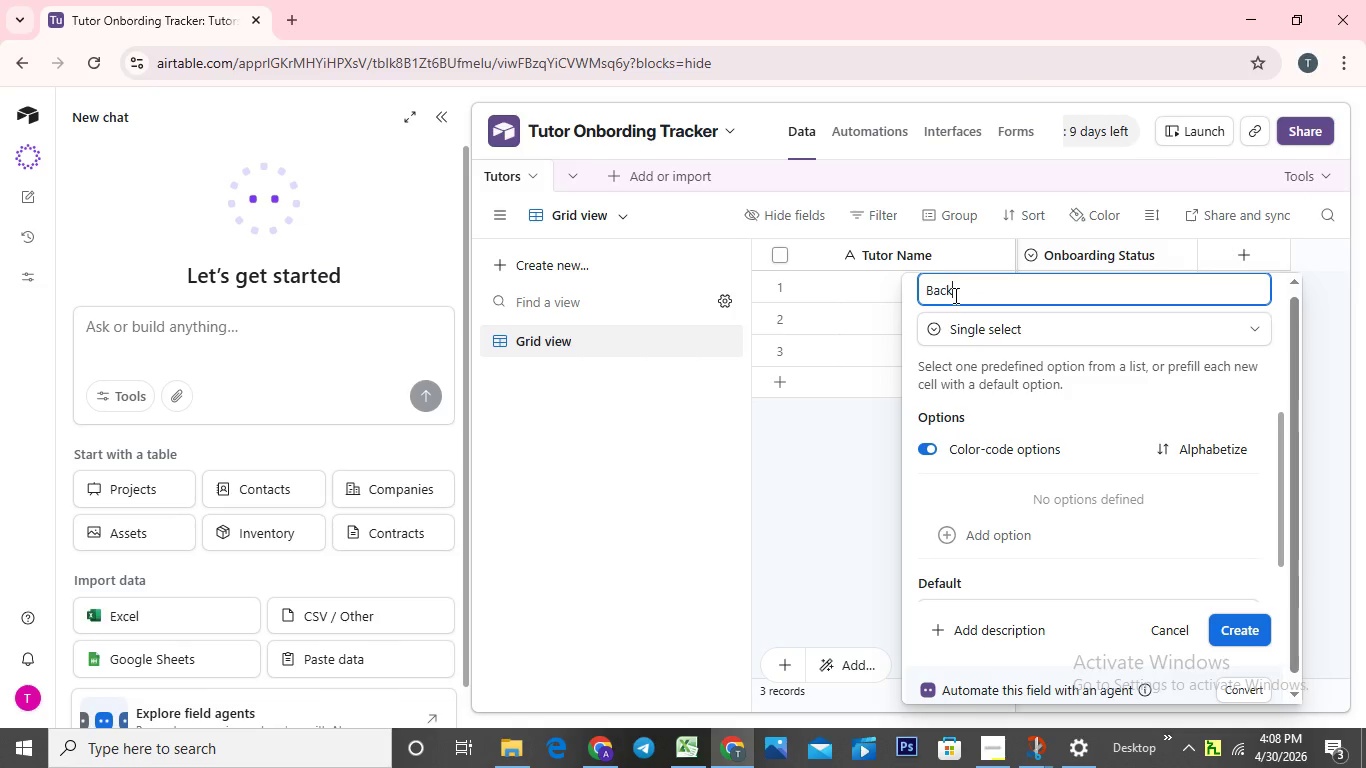 
type(ground Check Status)
 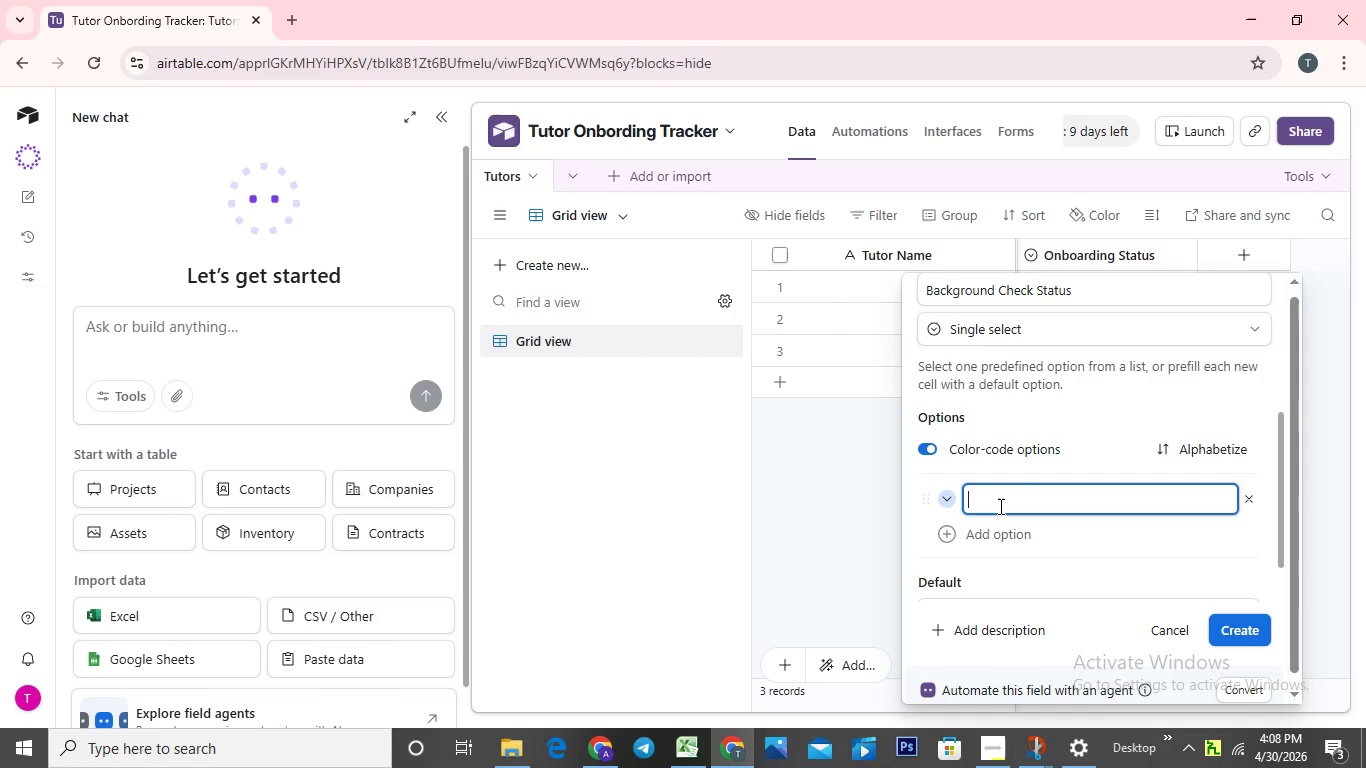 
type(Not started)
 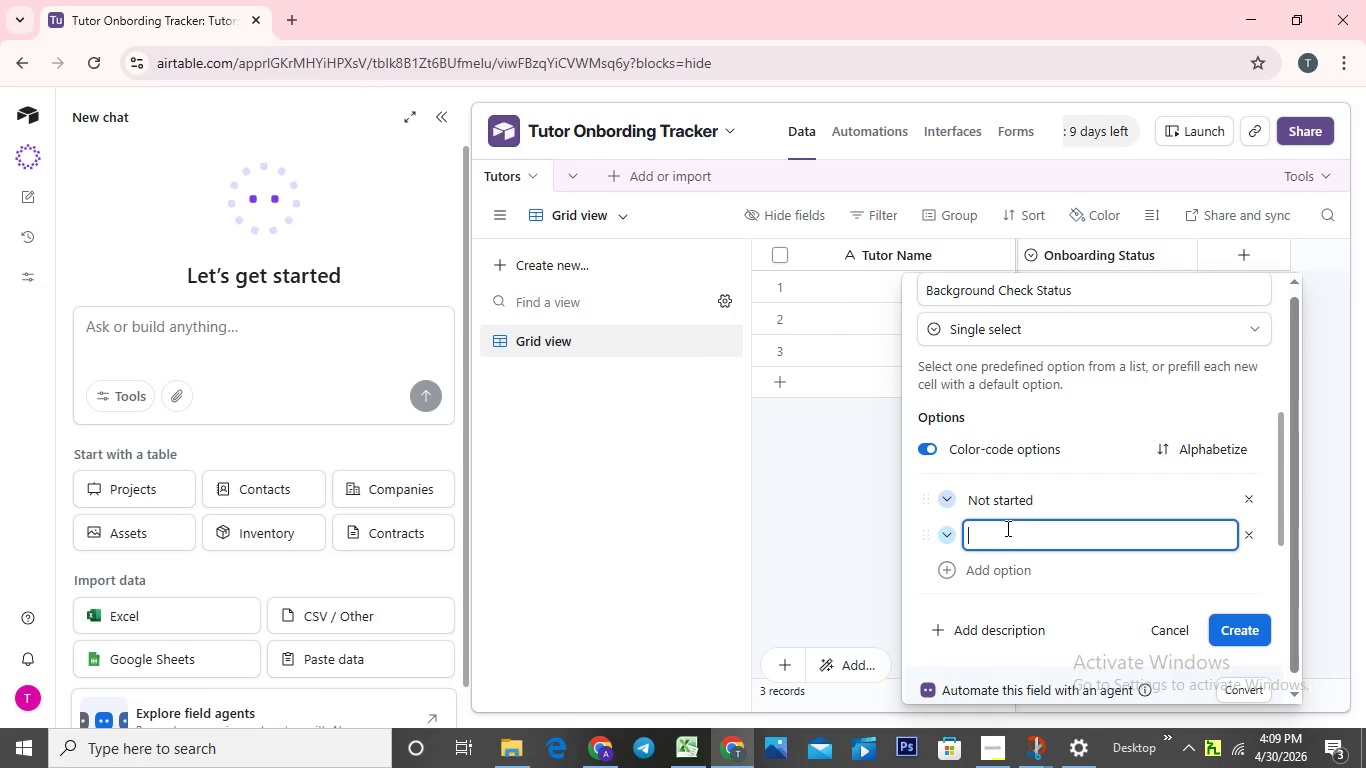 
type(Pending)
 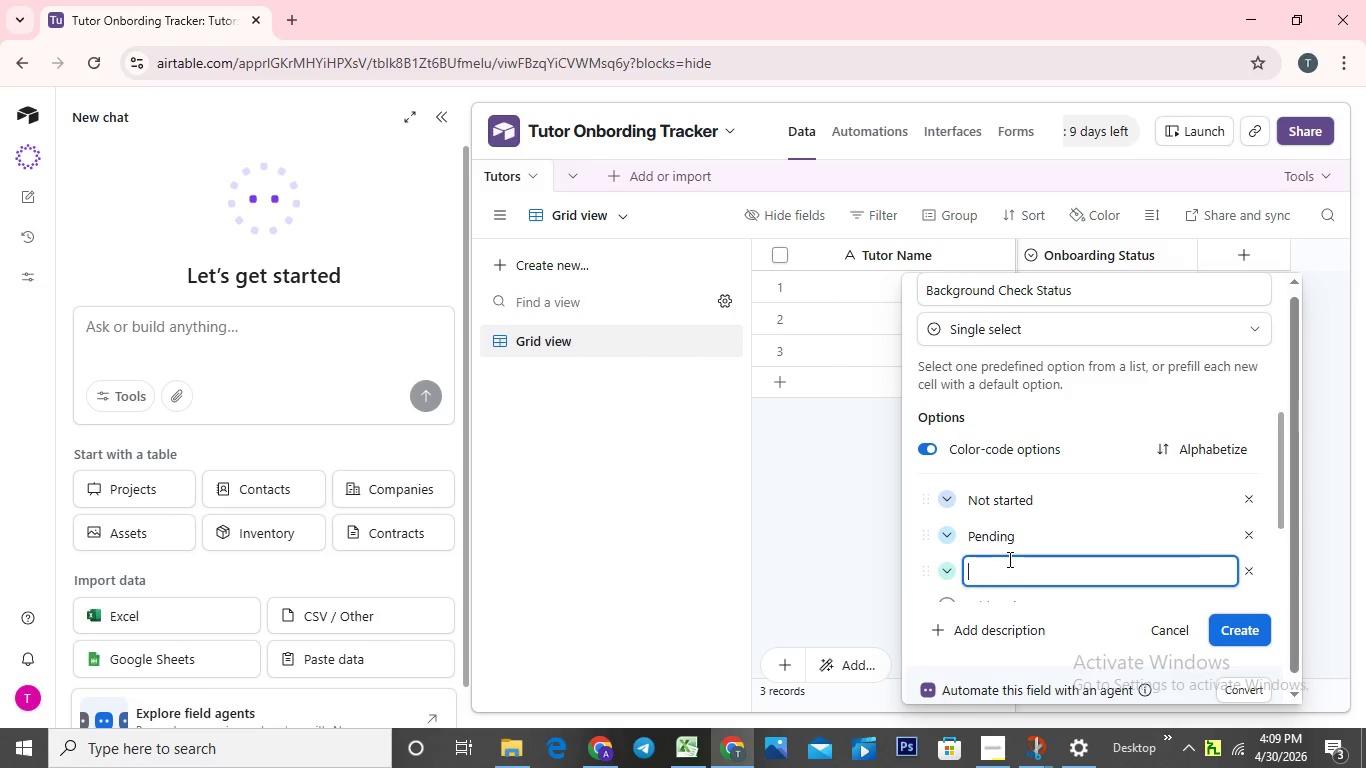 
type(Clearedd)
 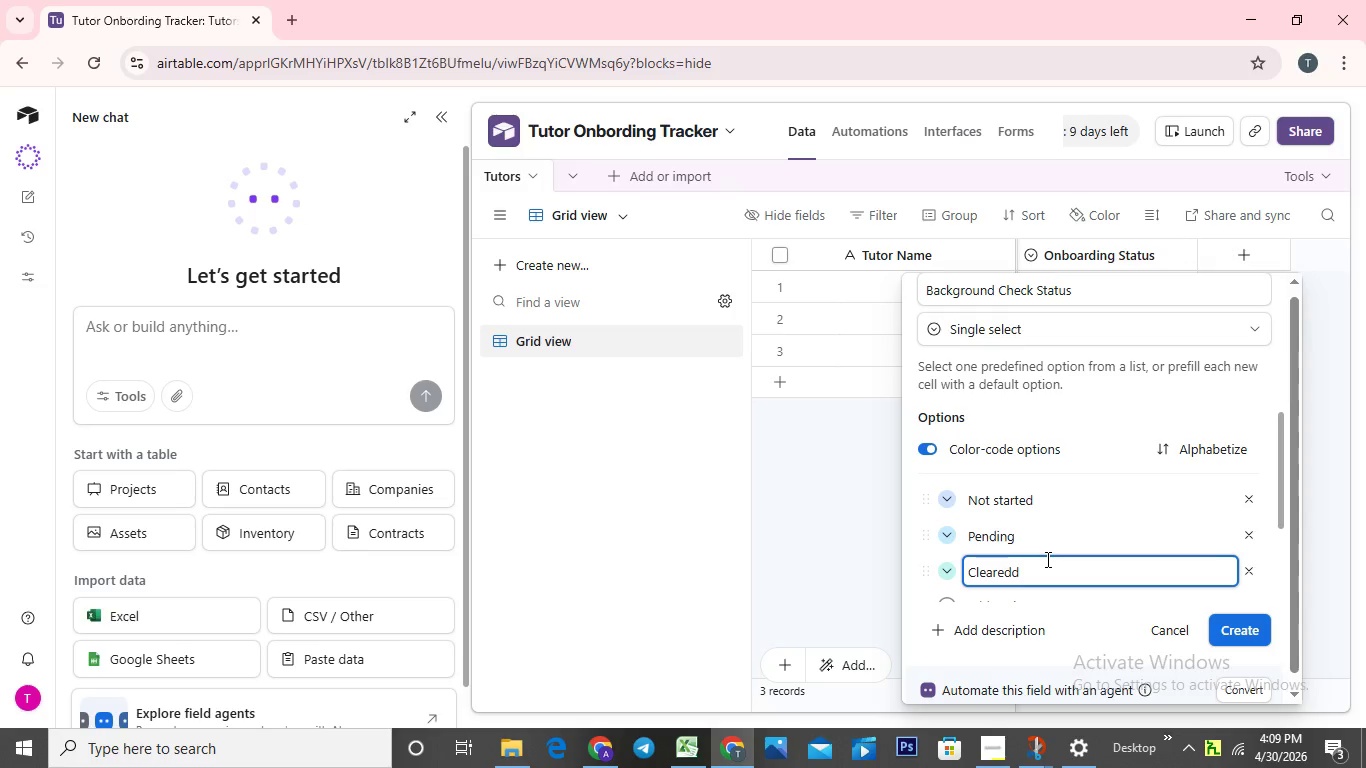 
key(Backspace)
 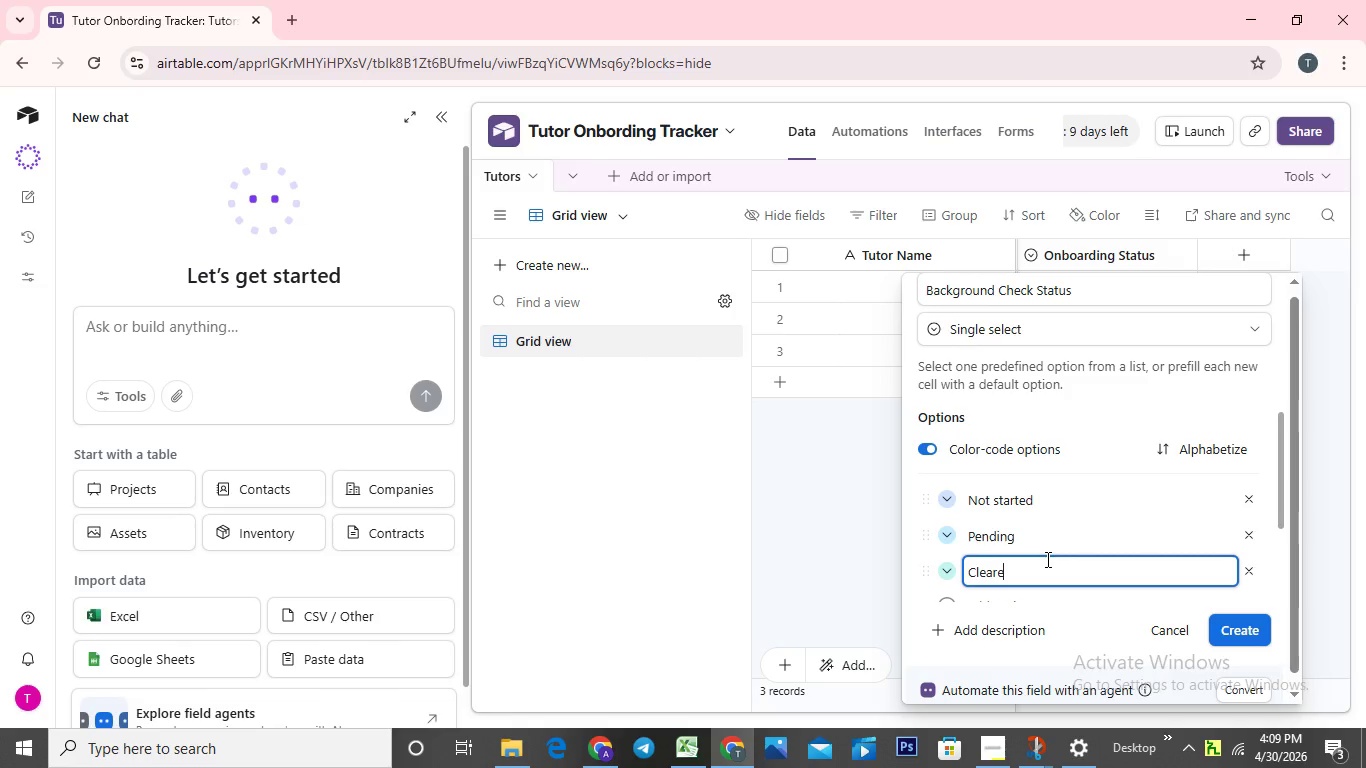 
key(Backspace)
 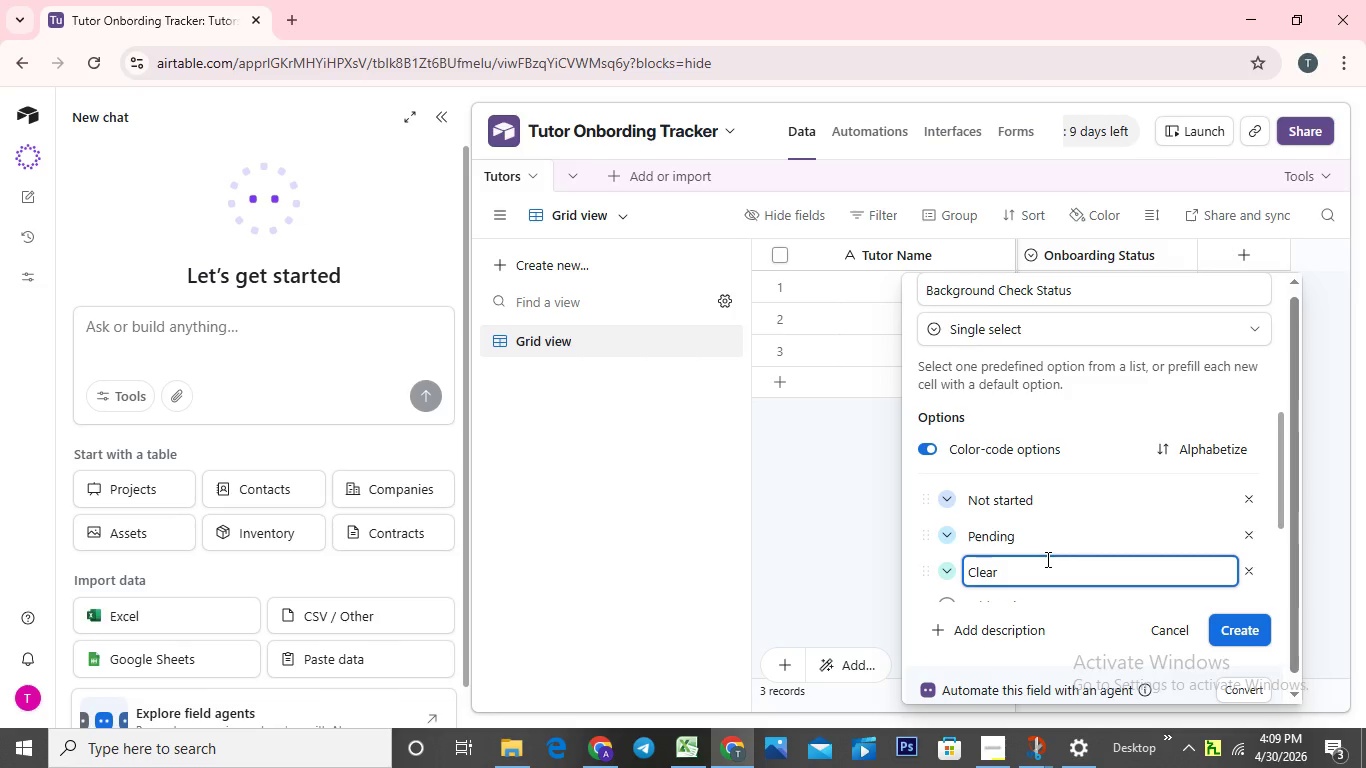 
key(Backspace)
 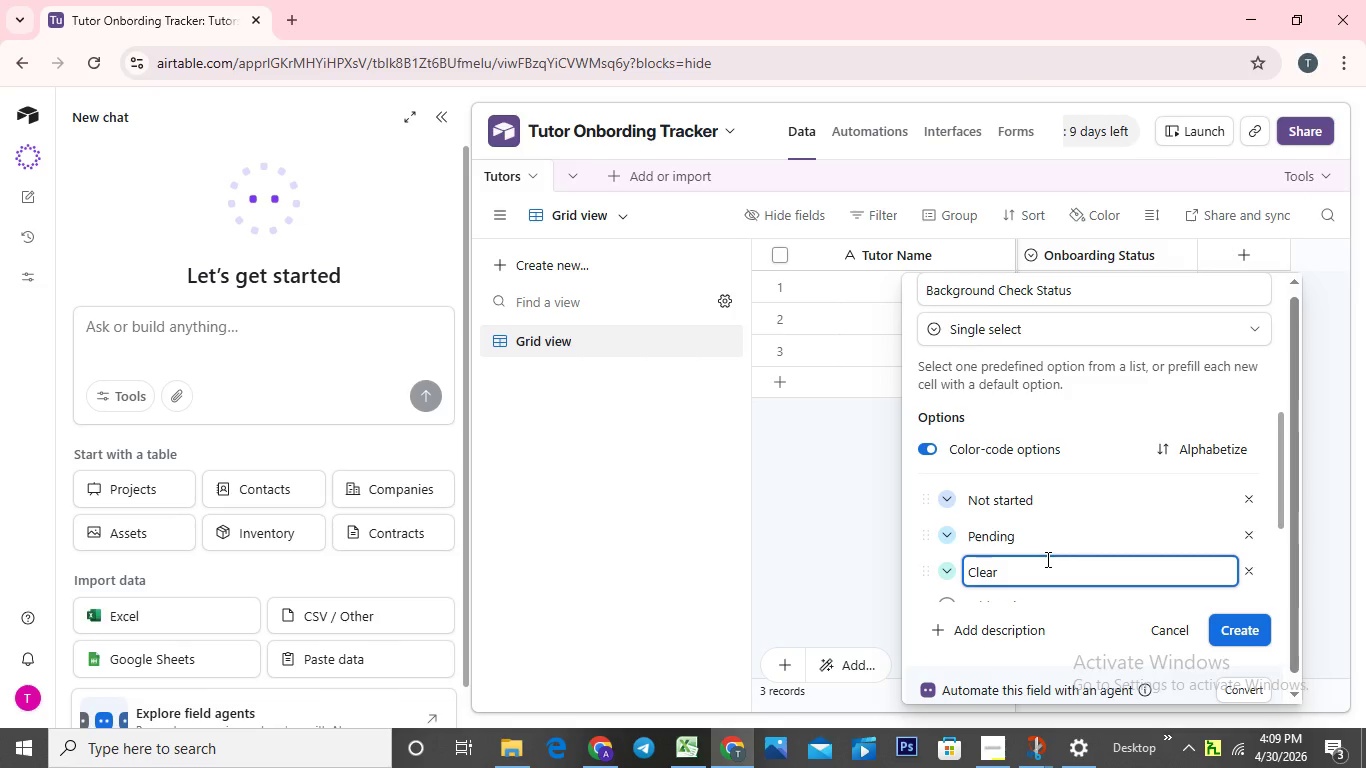 
type(ed)
 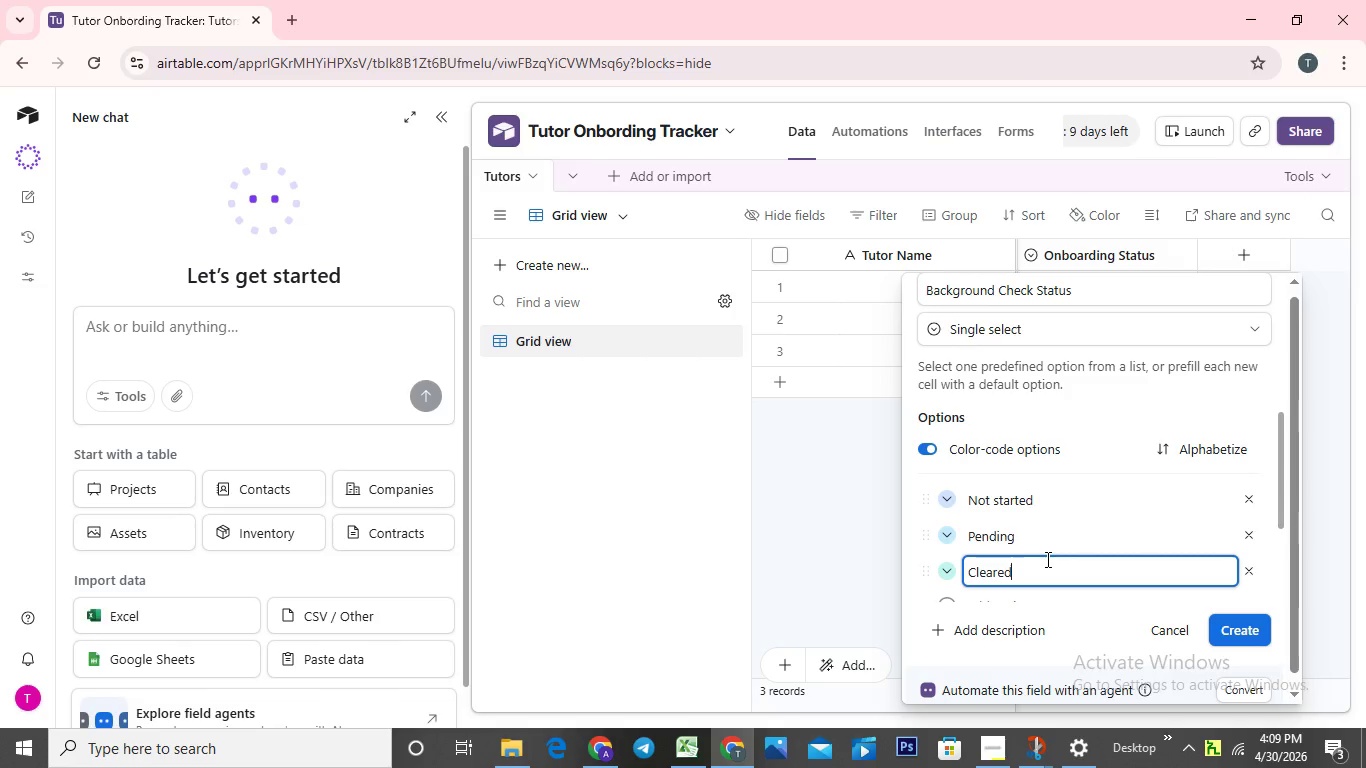 
scroll: coordinate [1046, 559], scroll_direction: down, amount: 1.0
 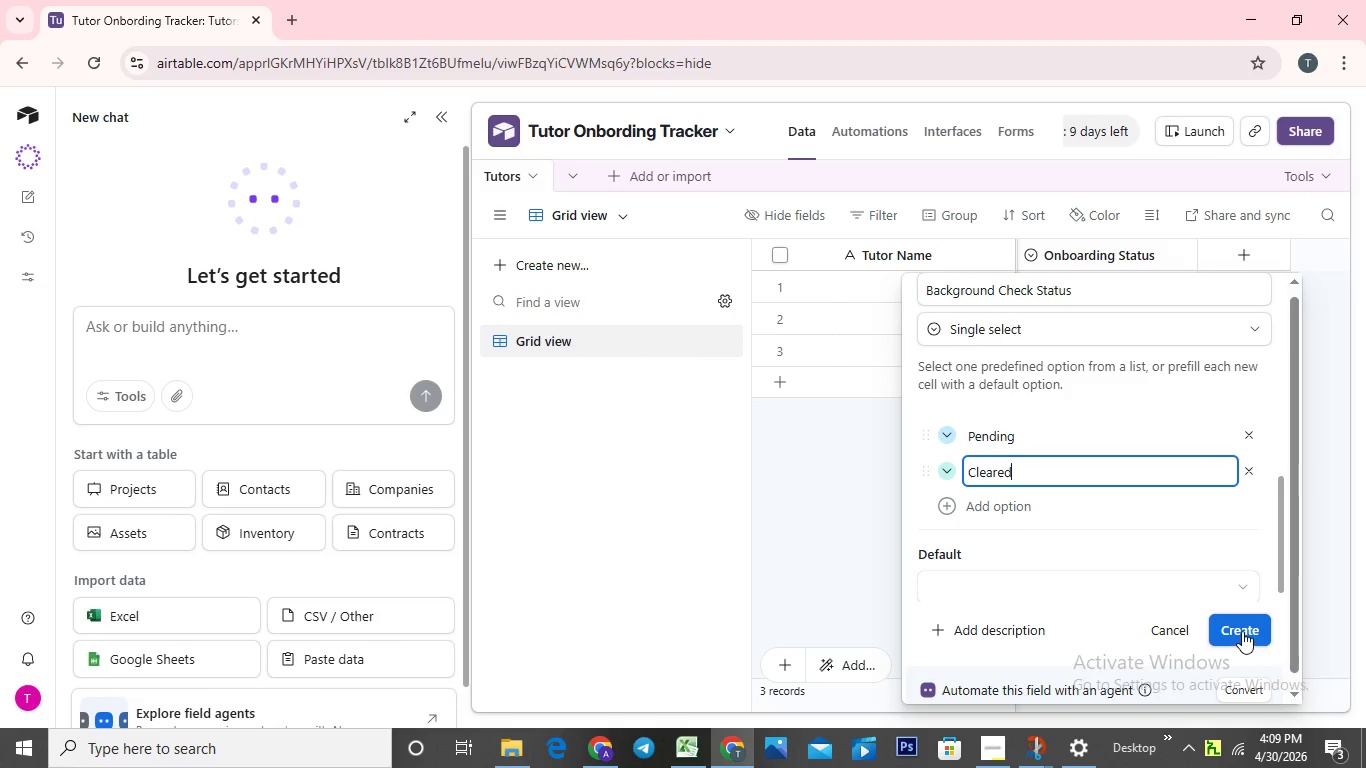 
left_click([1242, 631])
 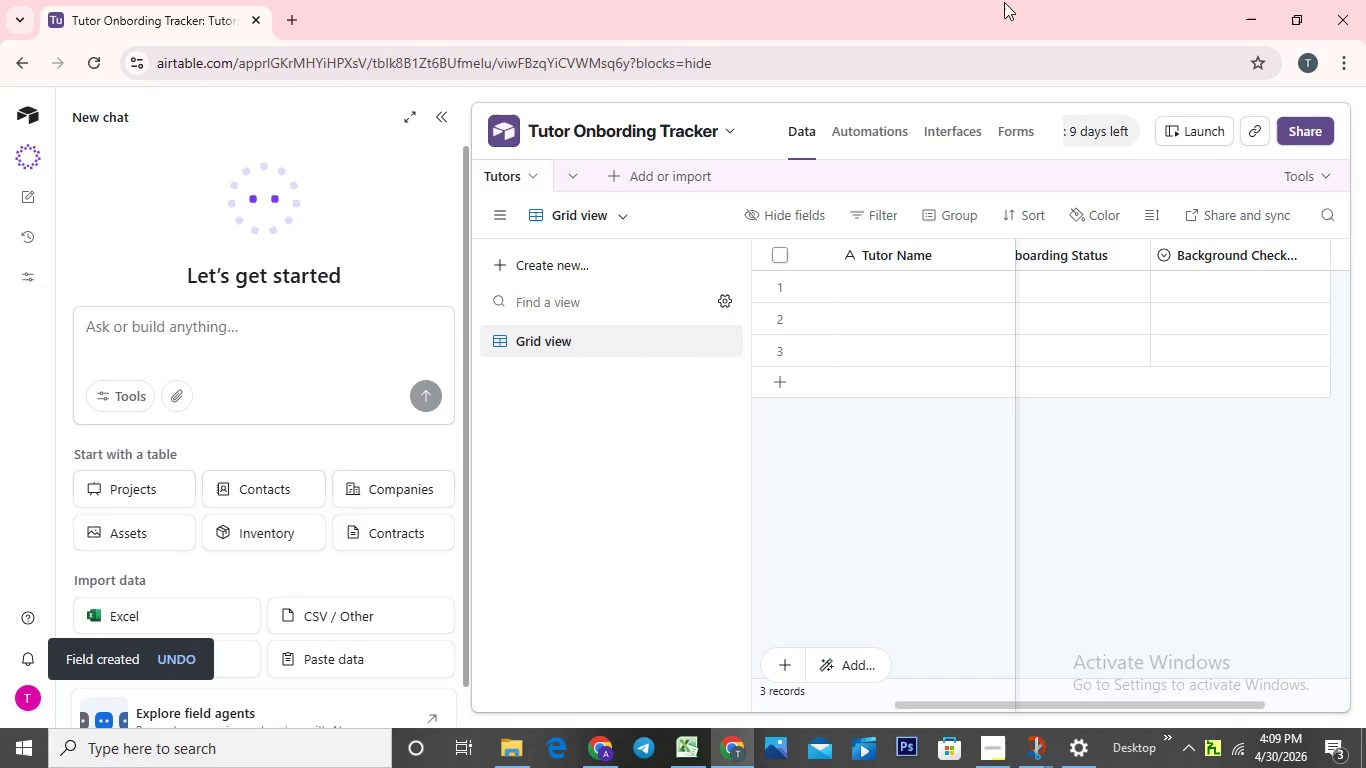 
wait(8.73)
 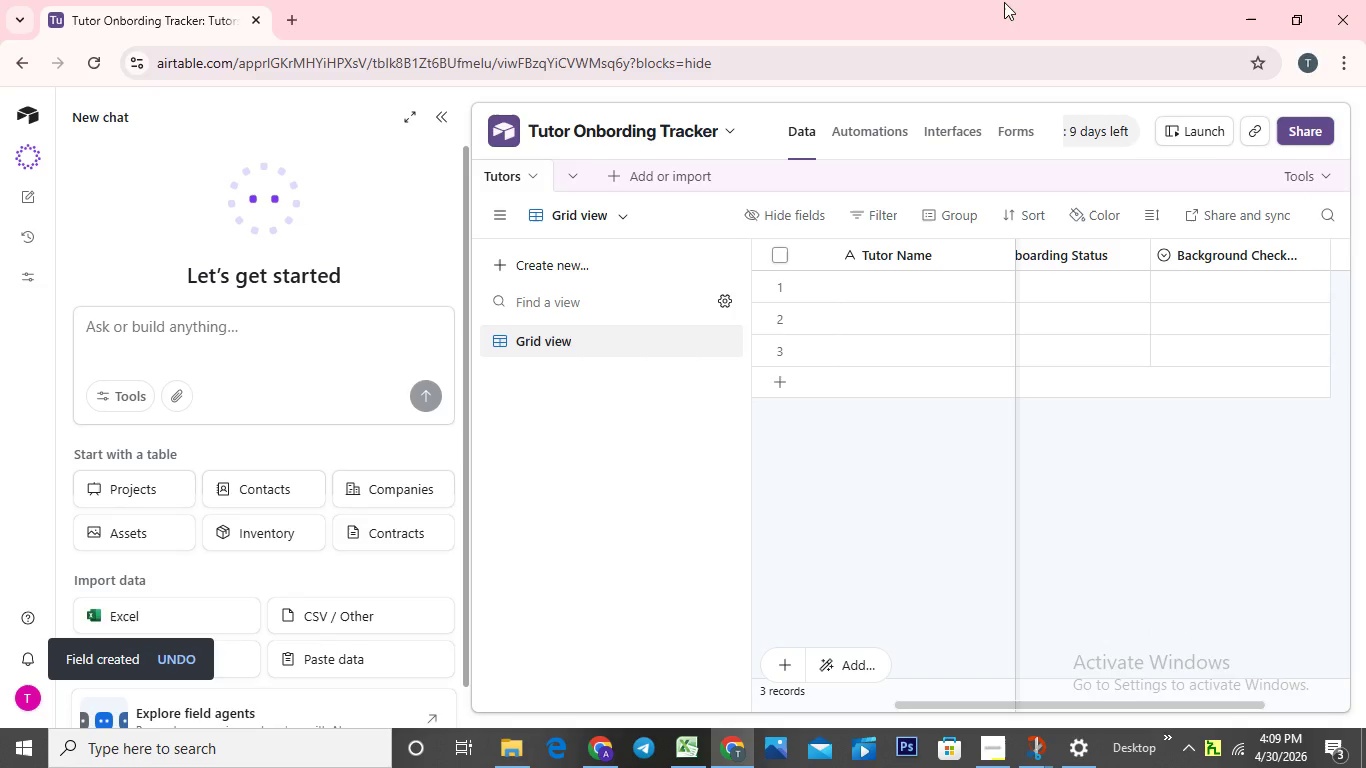 
left_click([1245, 263])
 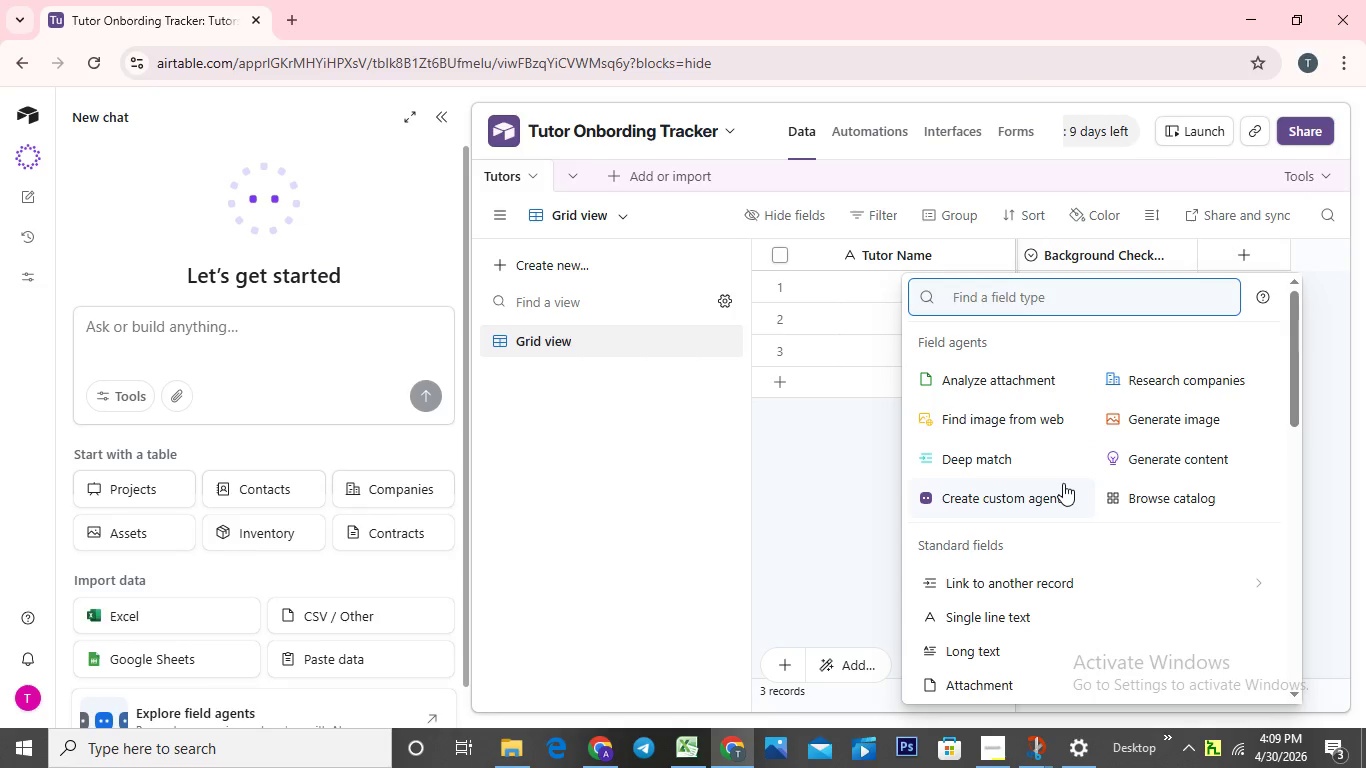 
scroll: coordinate [1063, 483], scroll_direction: down, amount: 4.0
 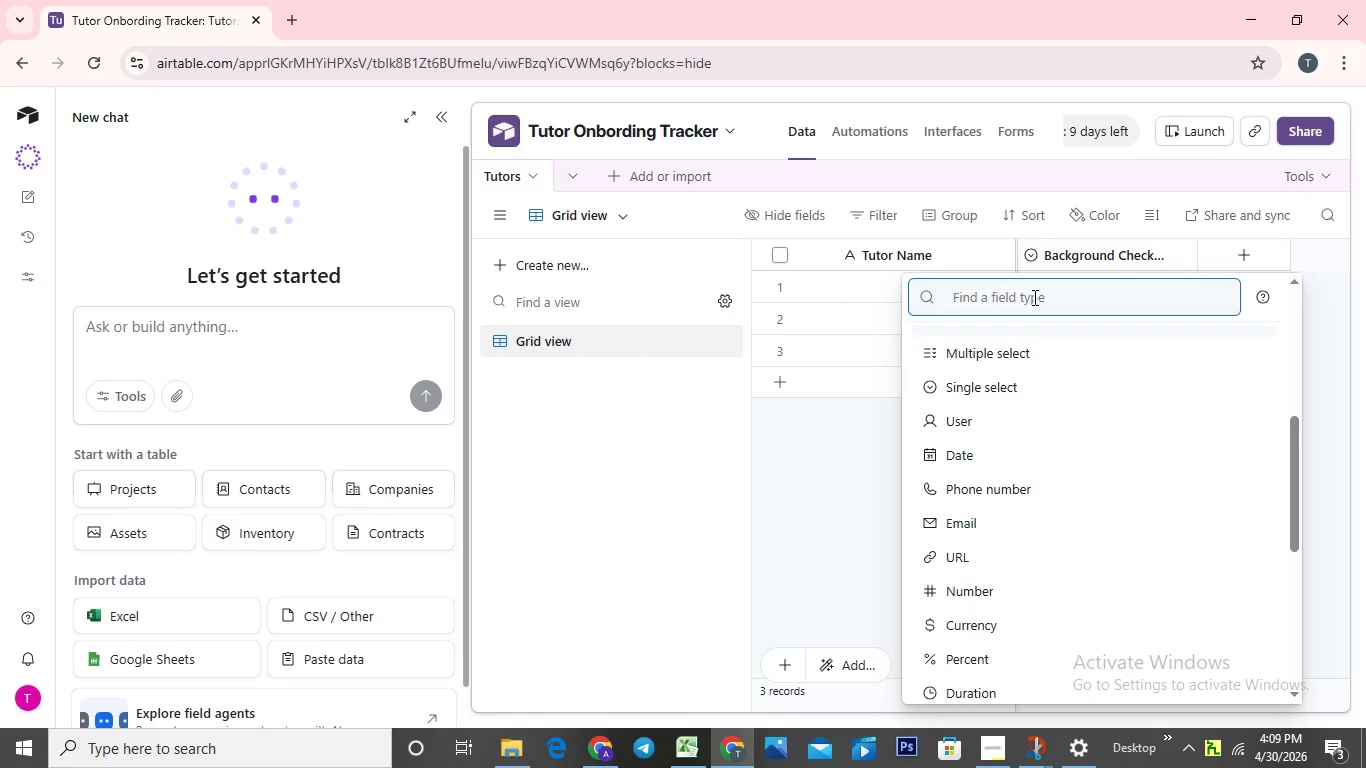 
type(per)
 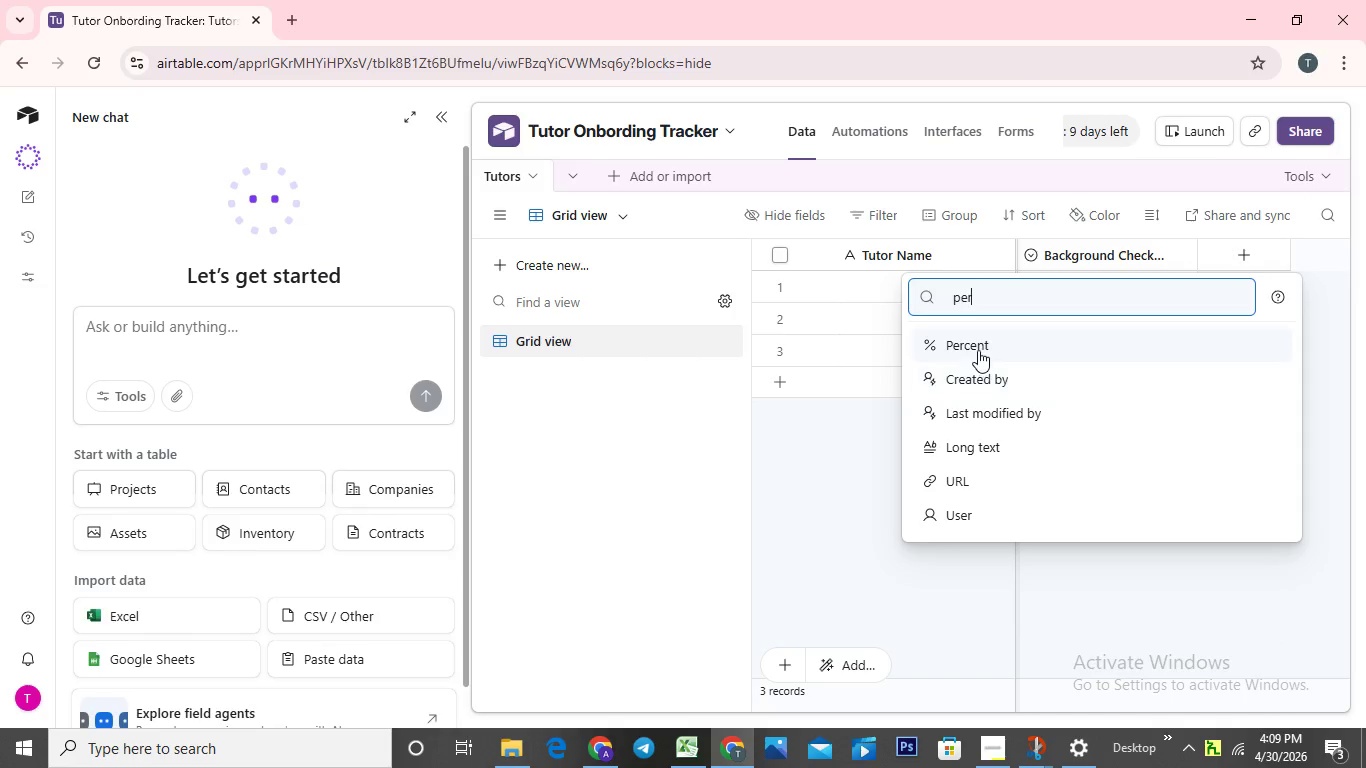 
left_click([978, 350])
 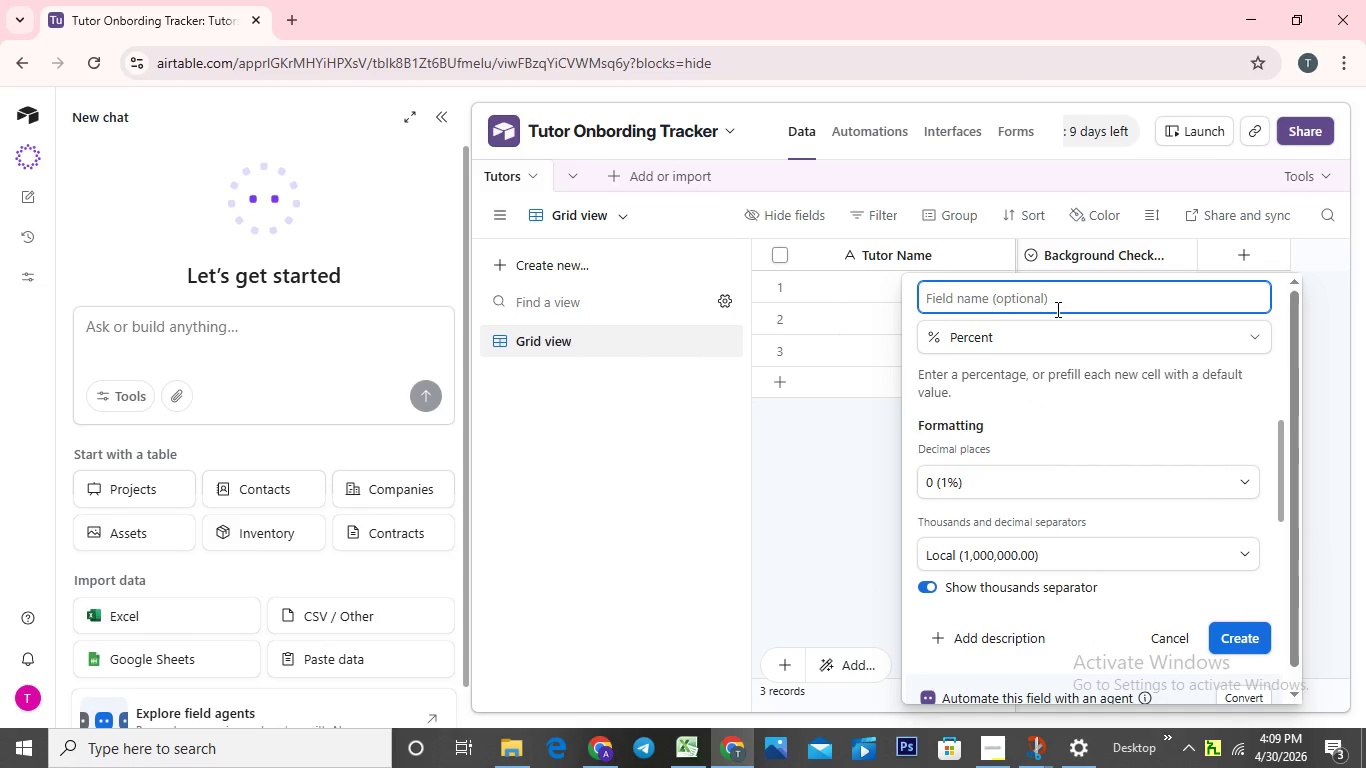 
left_click([1056, 309])
 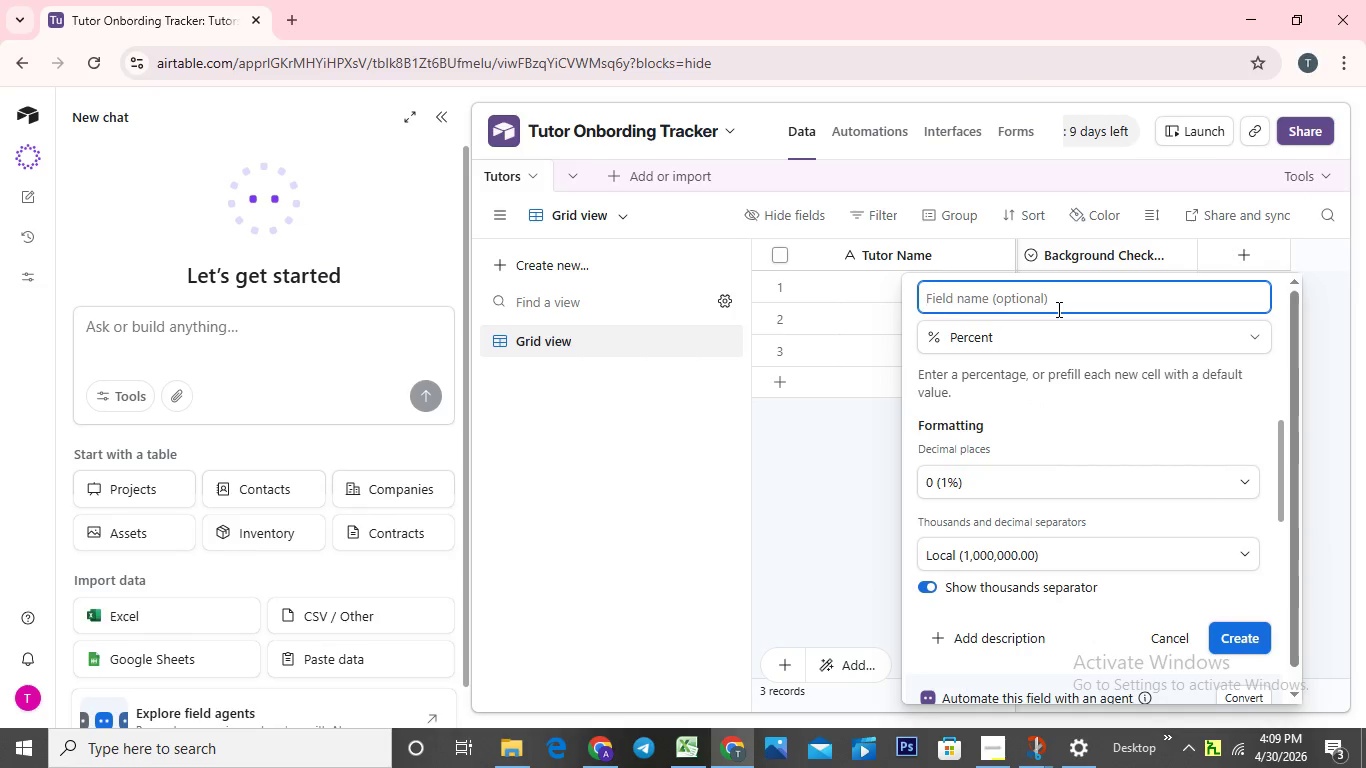 
type(Tran)
key(Backspace)
type(ining Progress)
 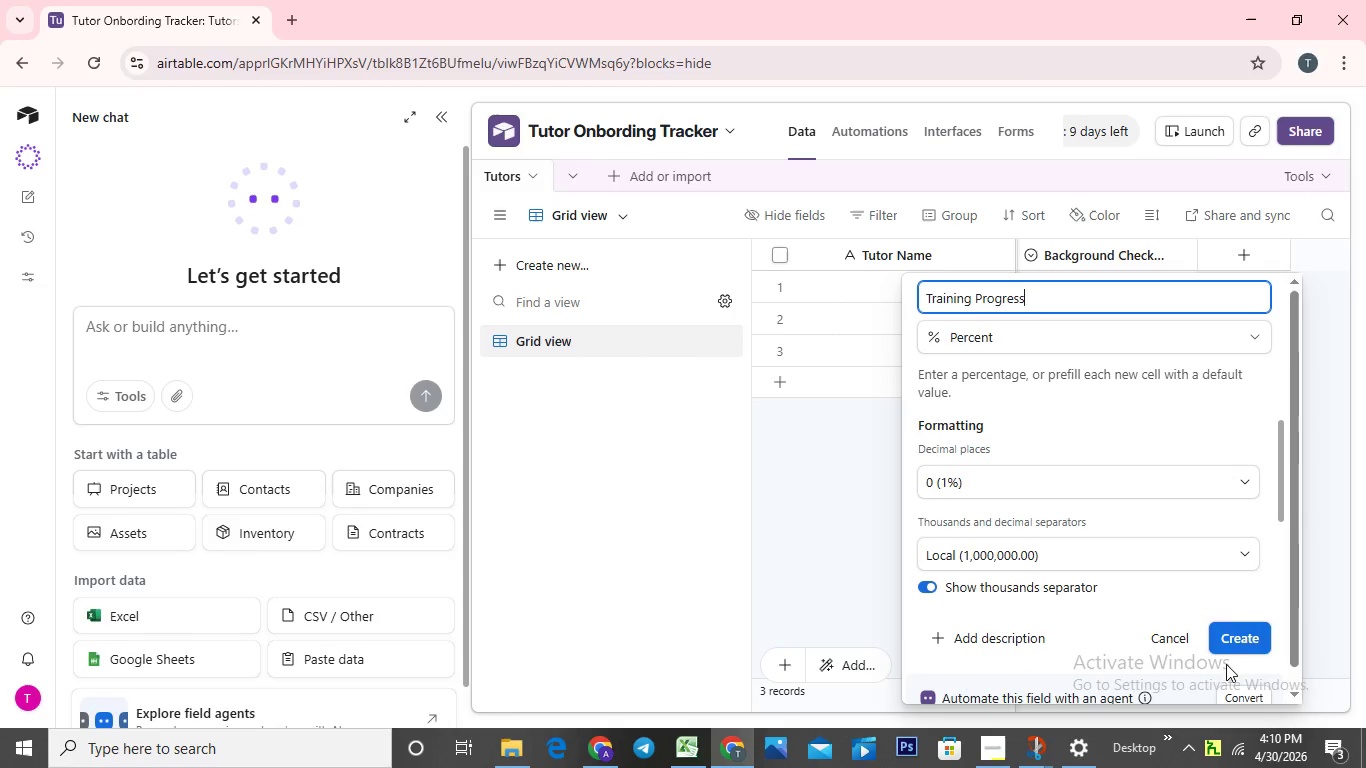 
left_click([1235, 646])
 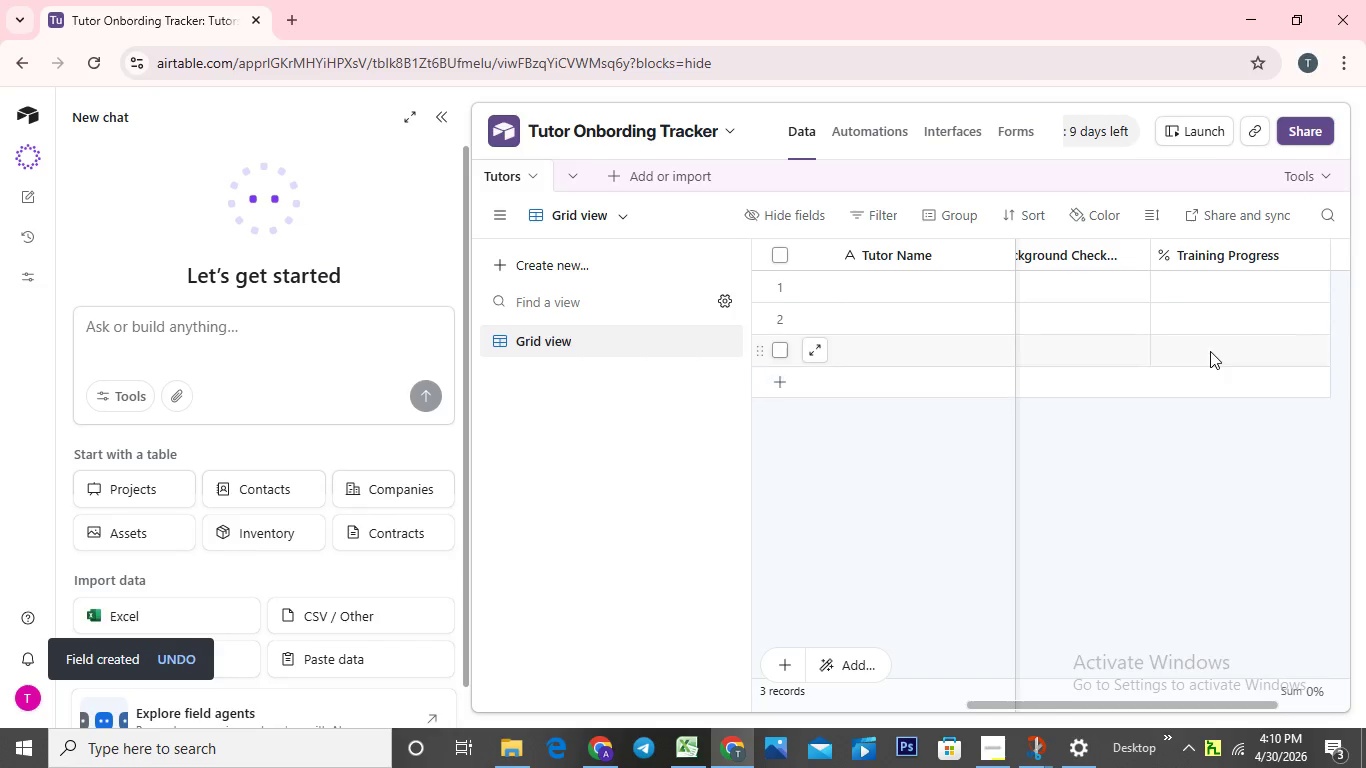 
wait(8.31)
 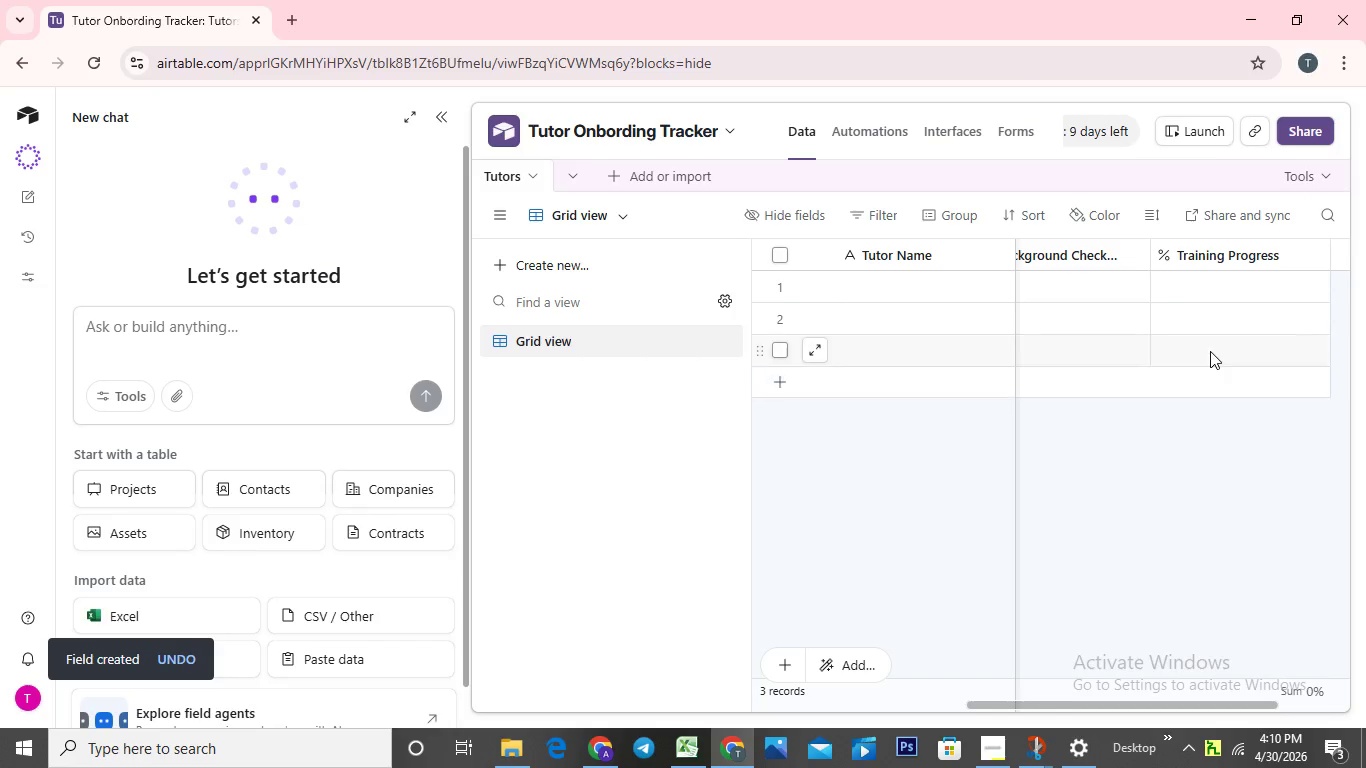 
type(C)
key(Backspace)
type(da)
 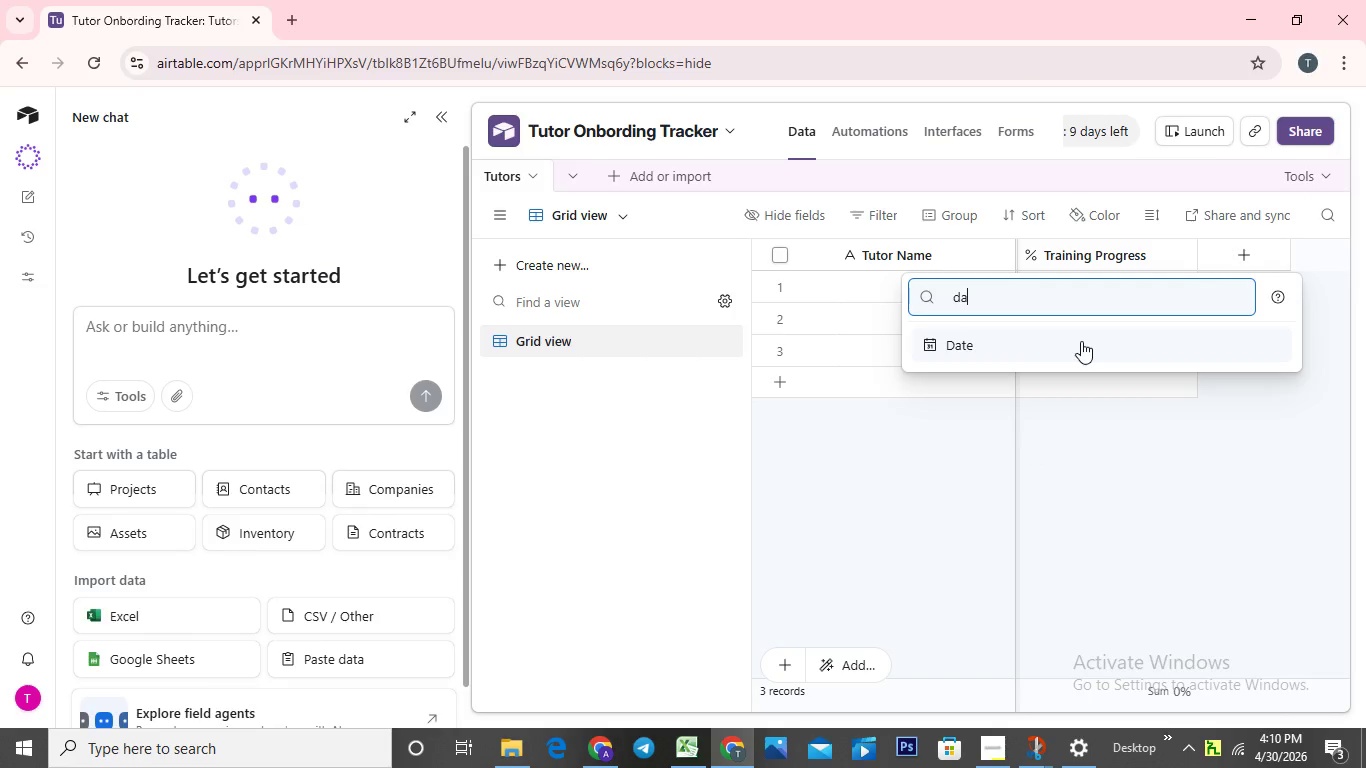 
left_click([1081, 341])
 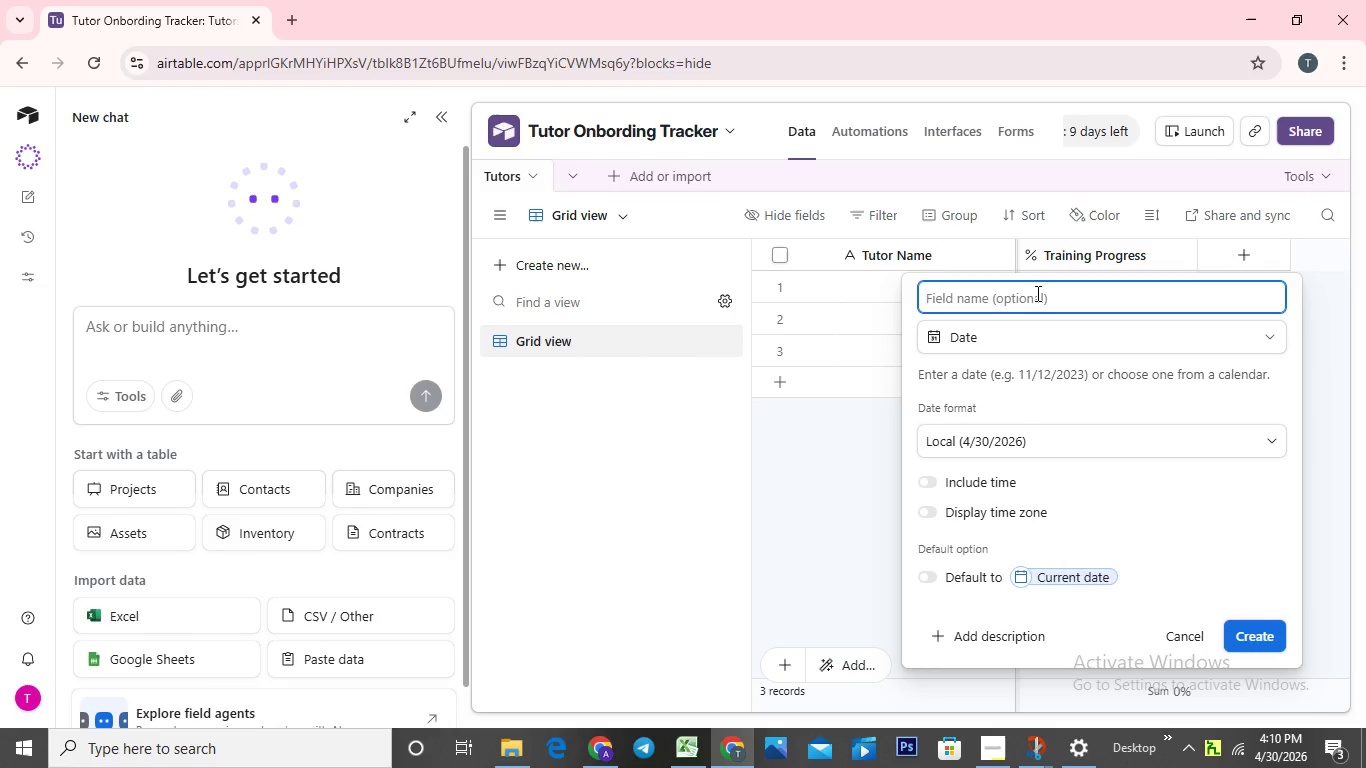 
left_click([1036, 293])
 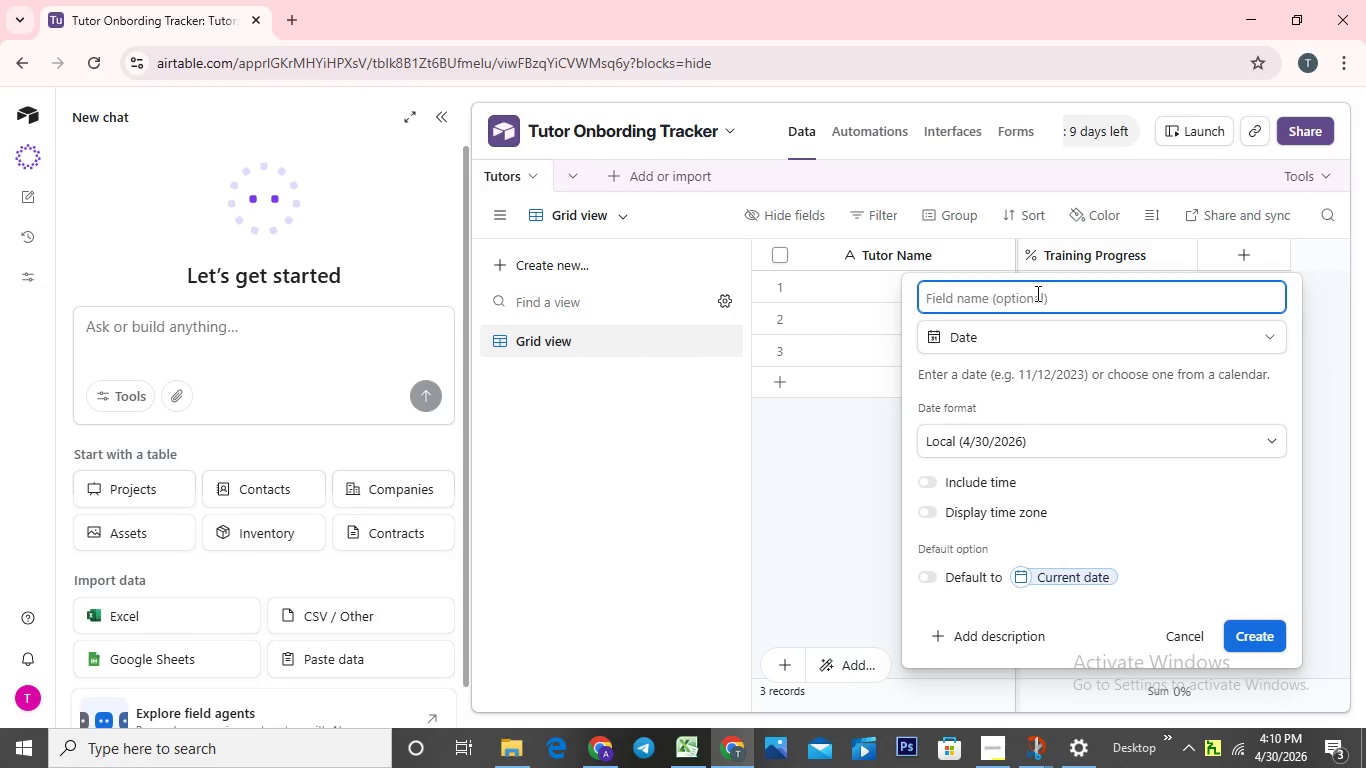 
type(Certified Date)
 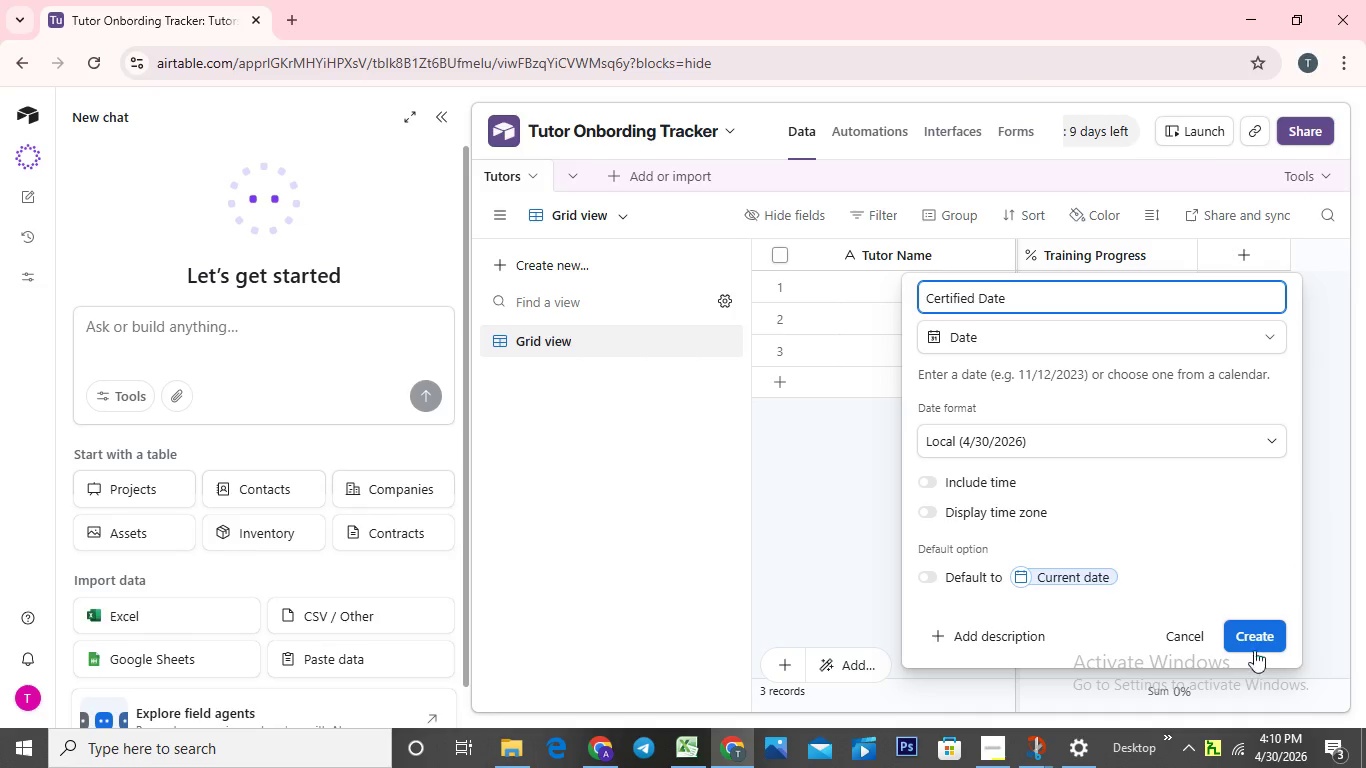 
left_click([1254, 638])
 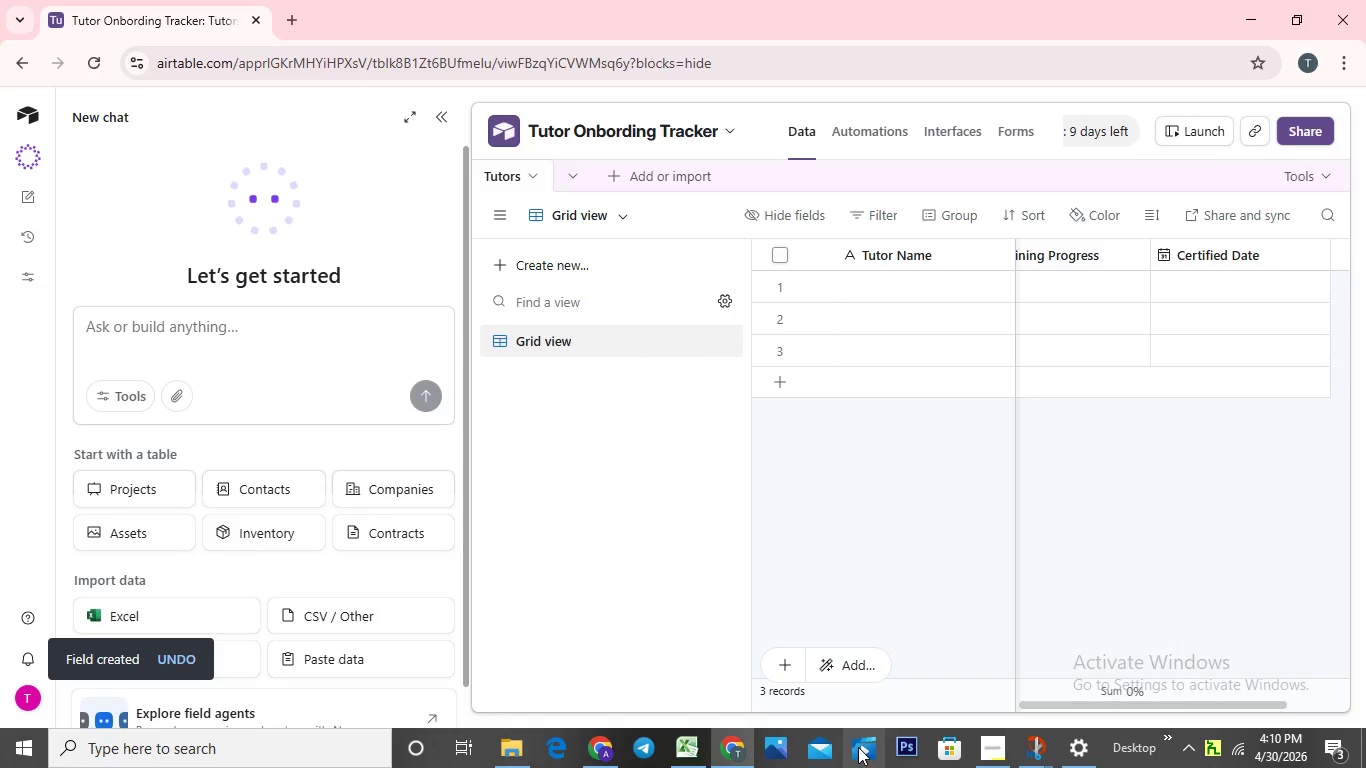 
wait(9.23)
 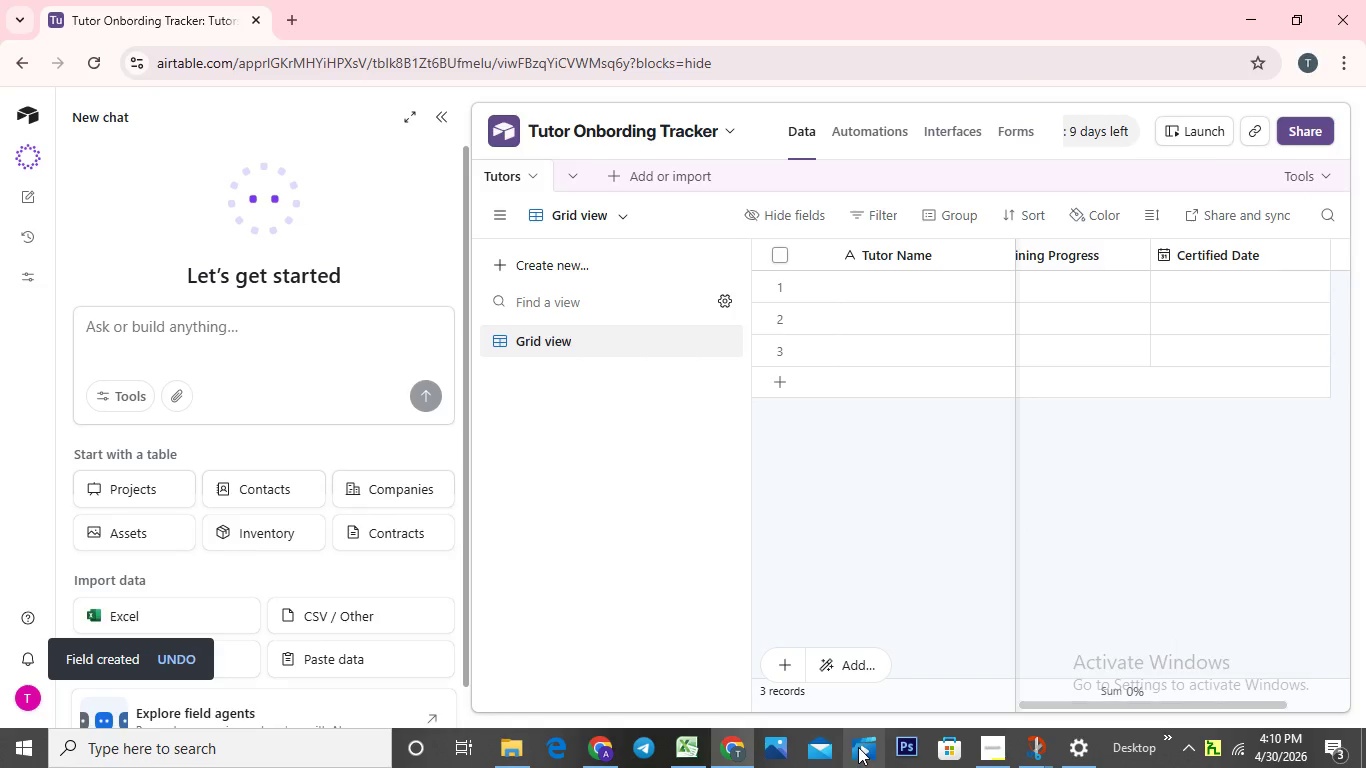 
left_click([1250, 262])
 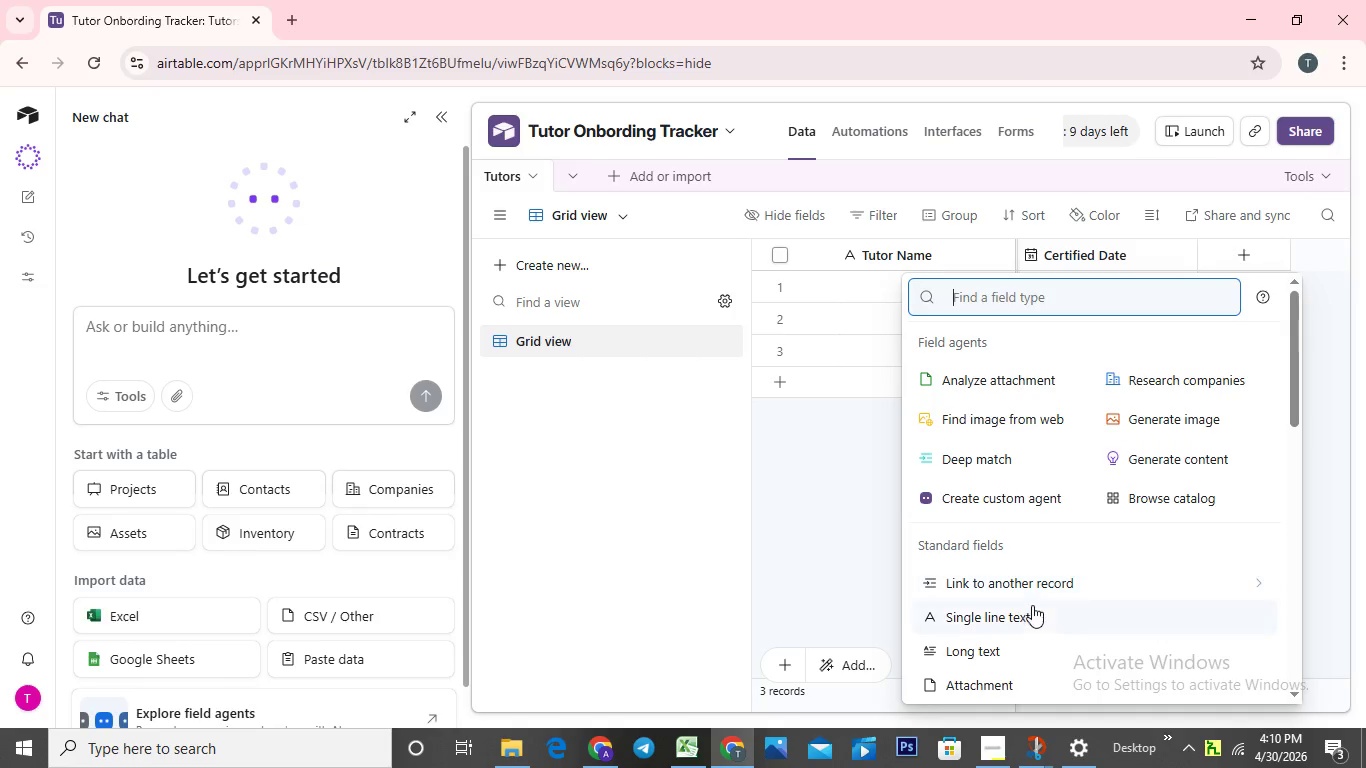 
left_click([1032, 609])
 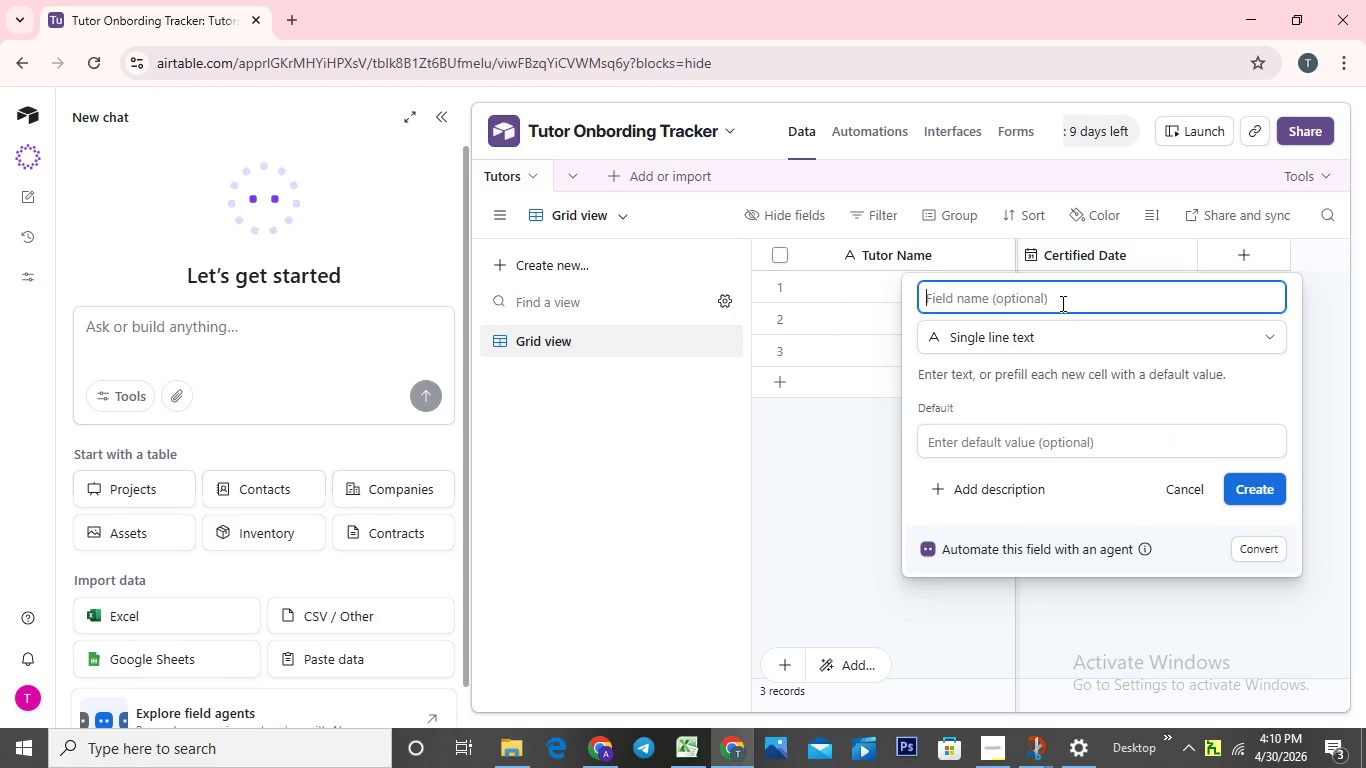 
type(assigned s)
 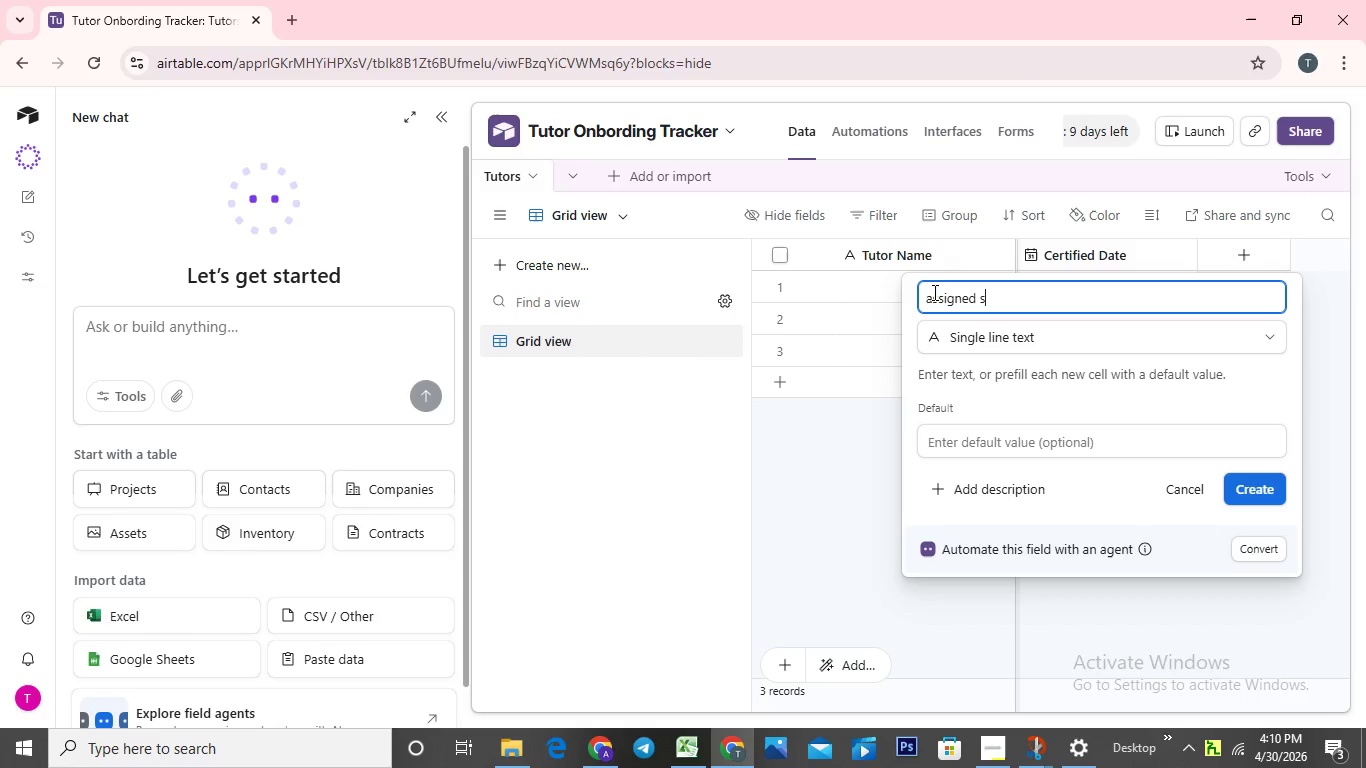 
left_click([931, 296])
 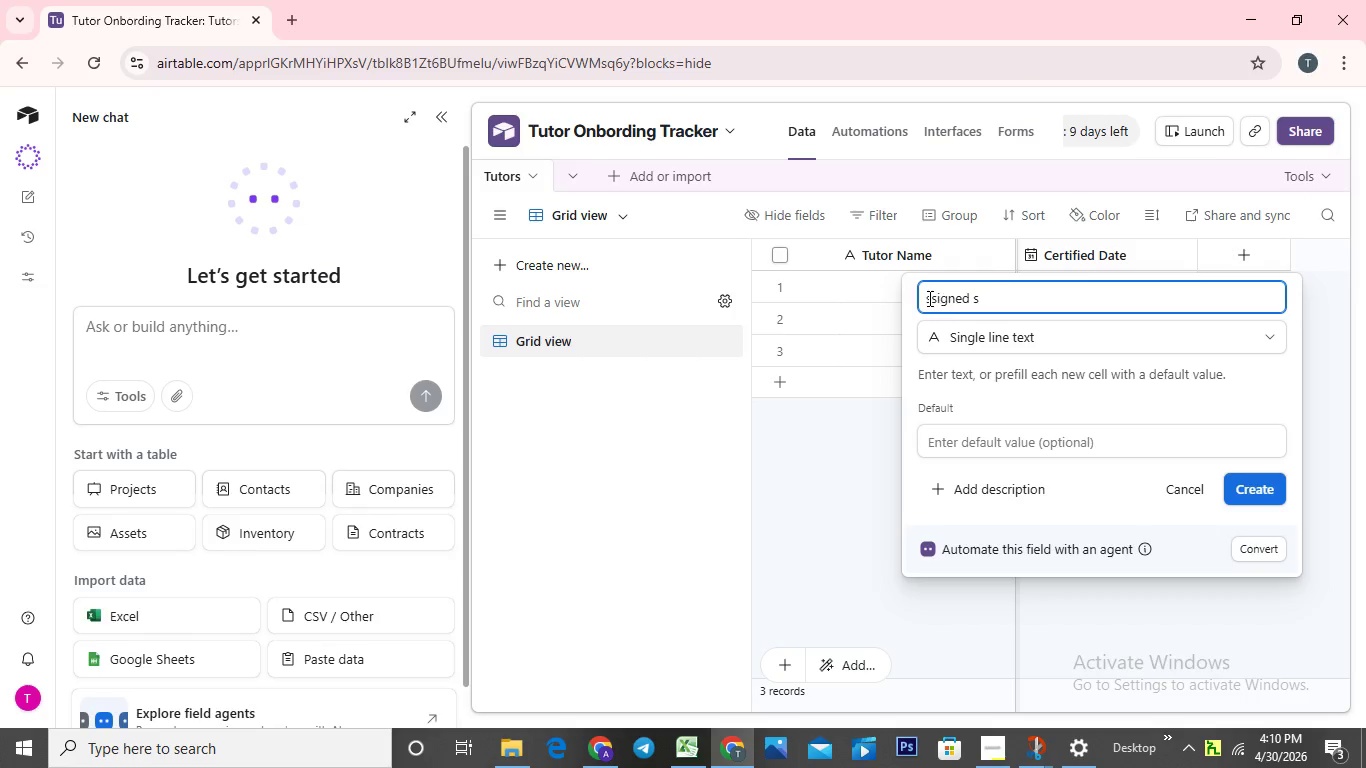 
key(Backspace)
 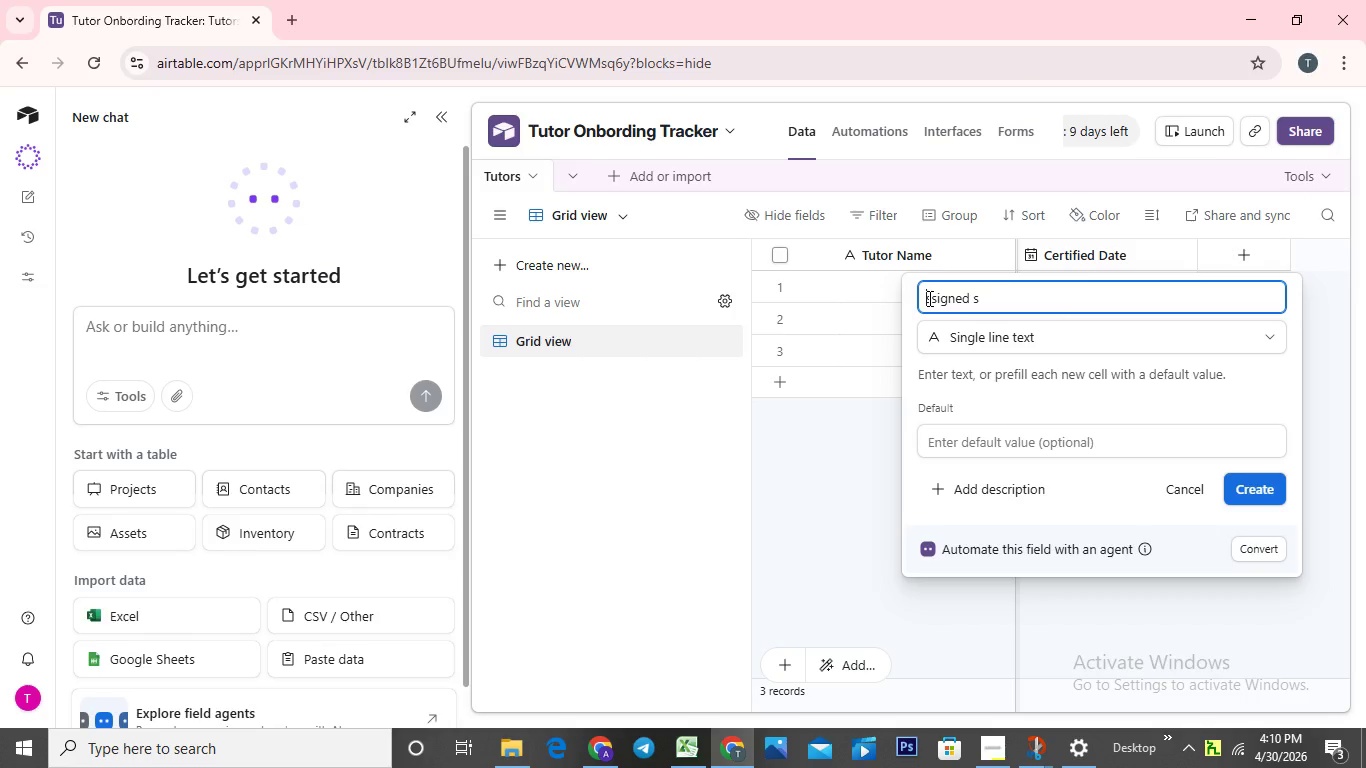 
key(CapsLock)
 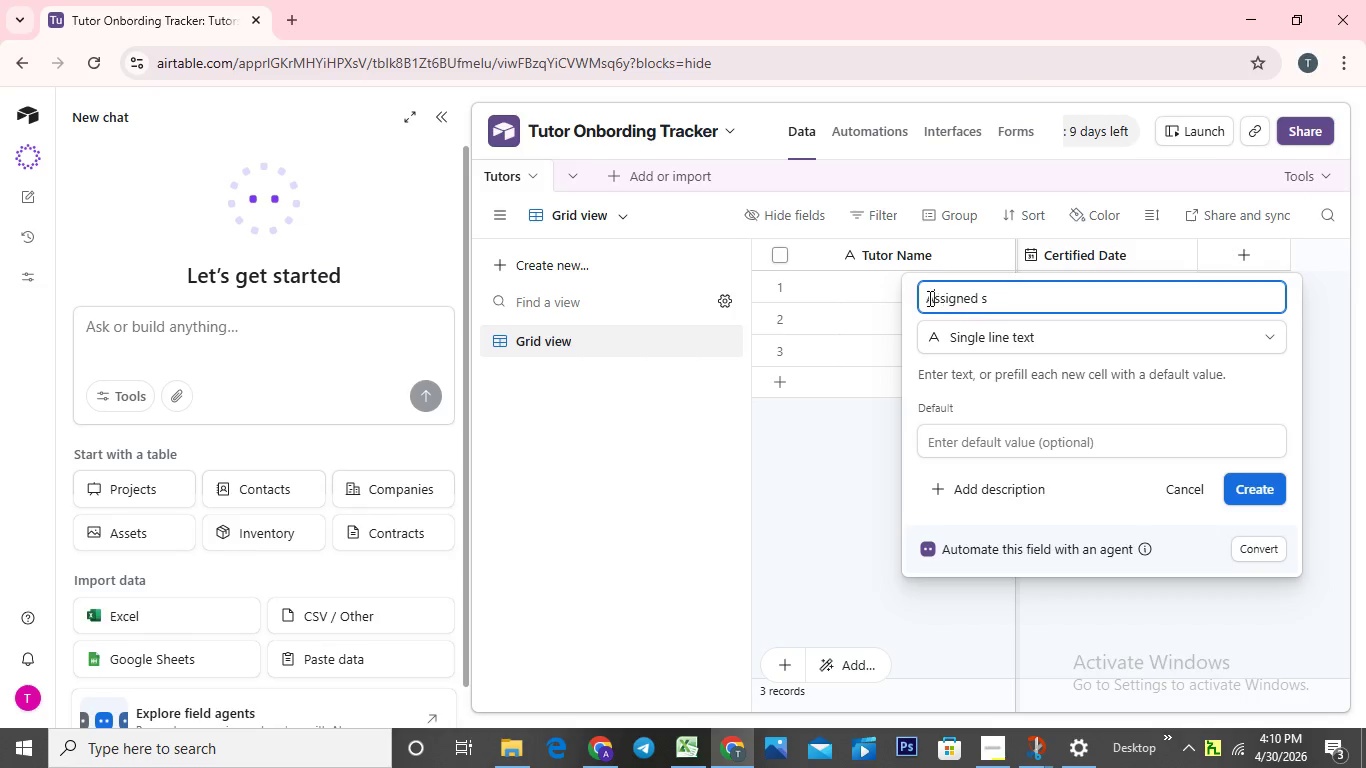 
key(A)
 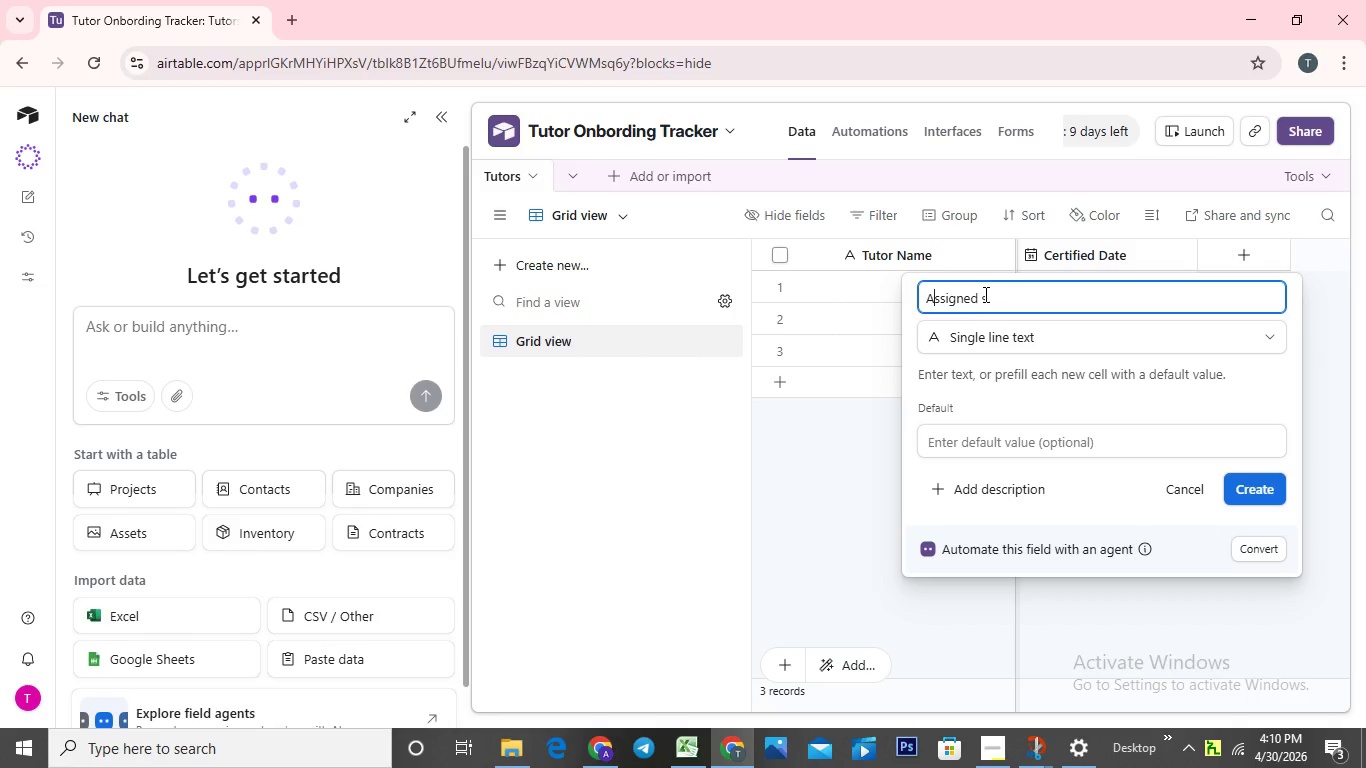 
left_click([984, 294])
 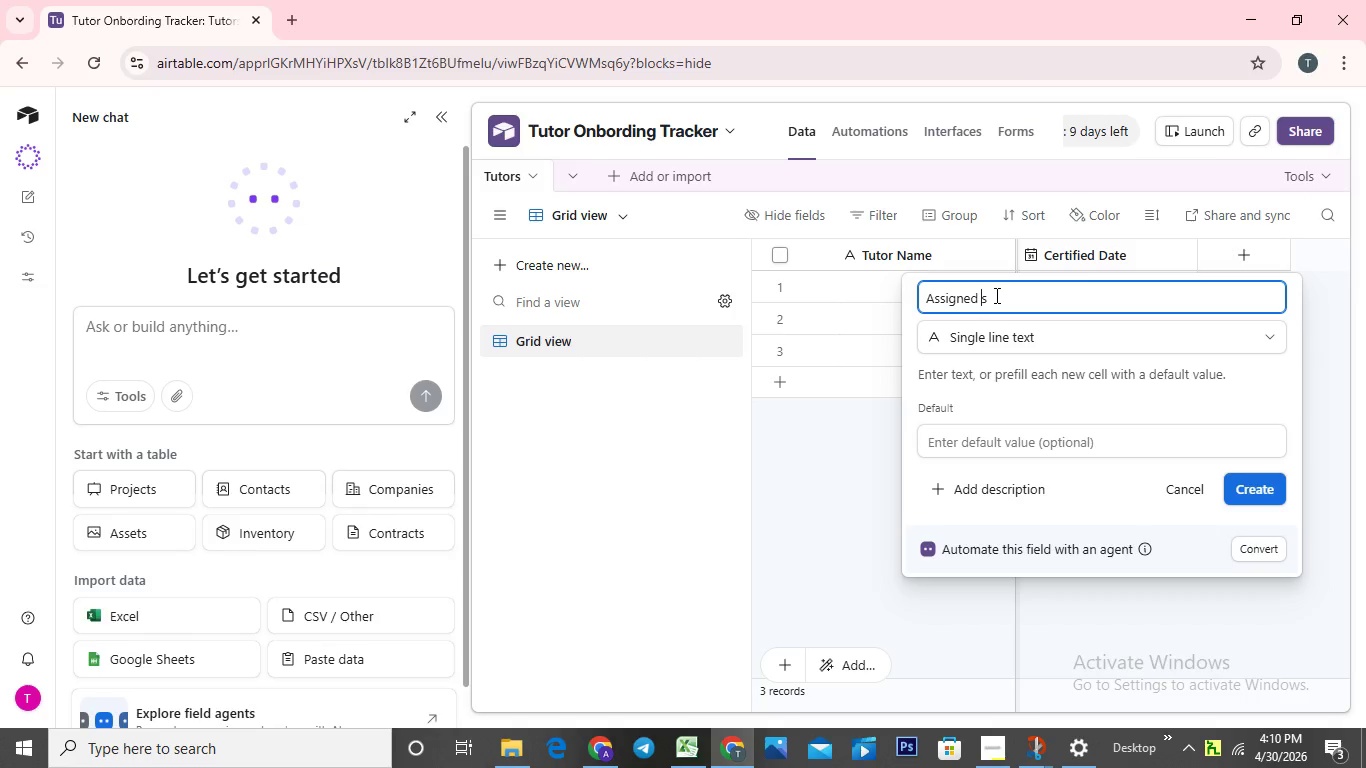 
left_click([994, 295])
 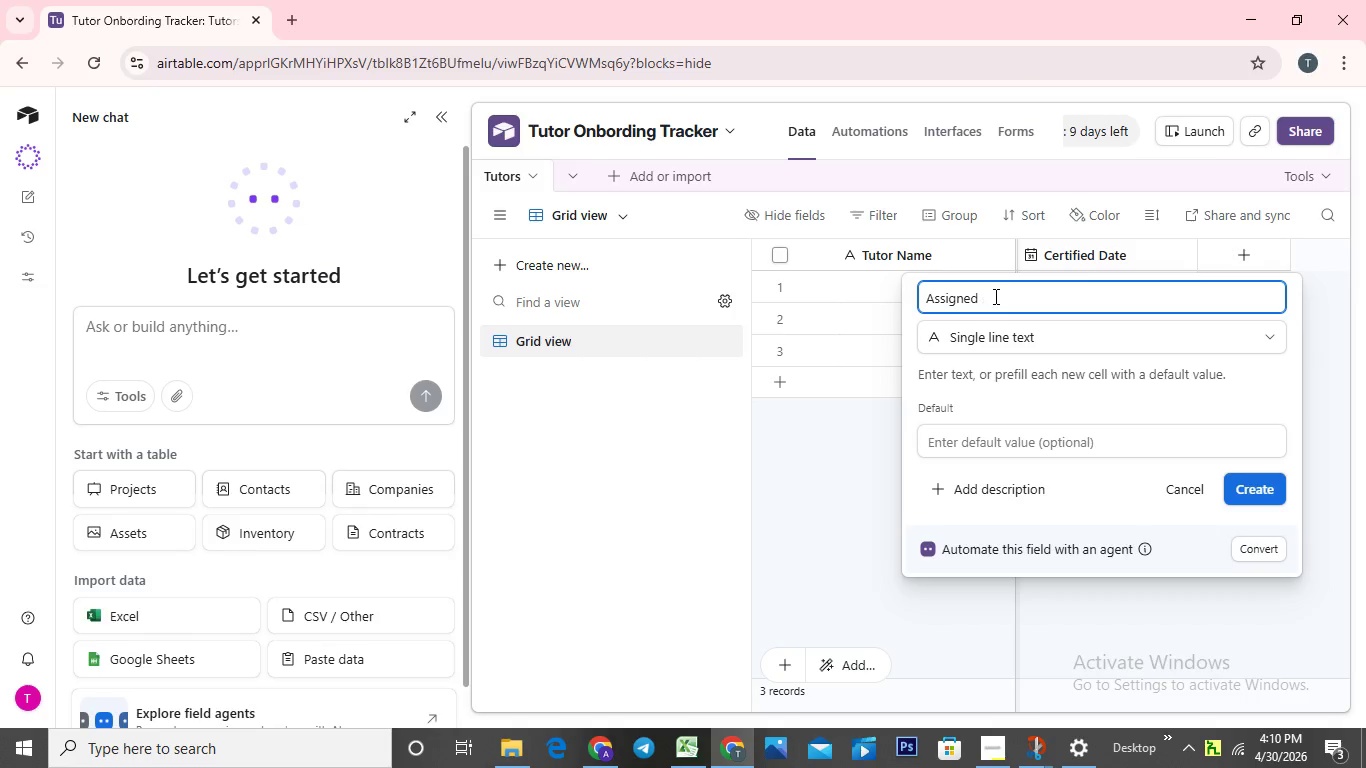 
key(Backspace)
type(Seno)
key(Backspace)
type(ior Mentor)
 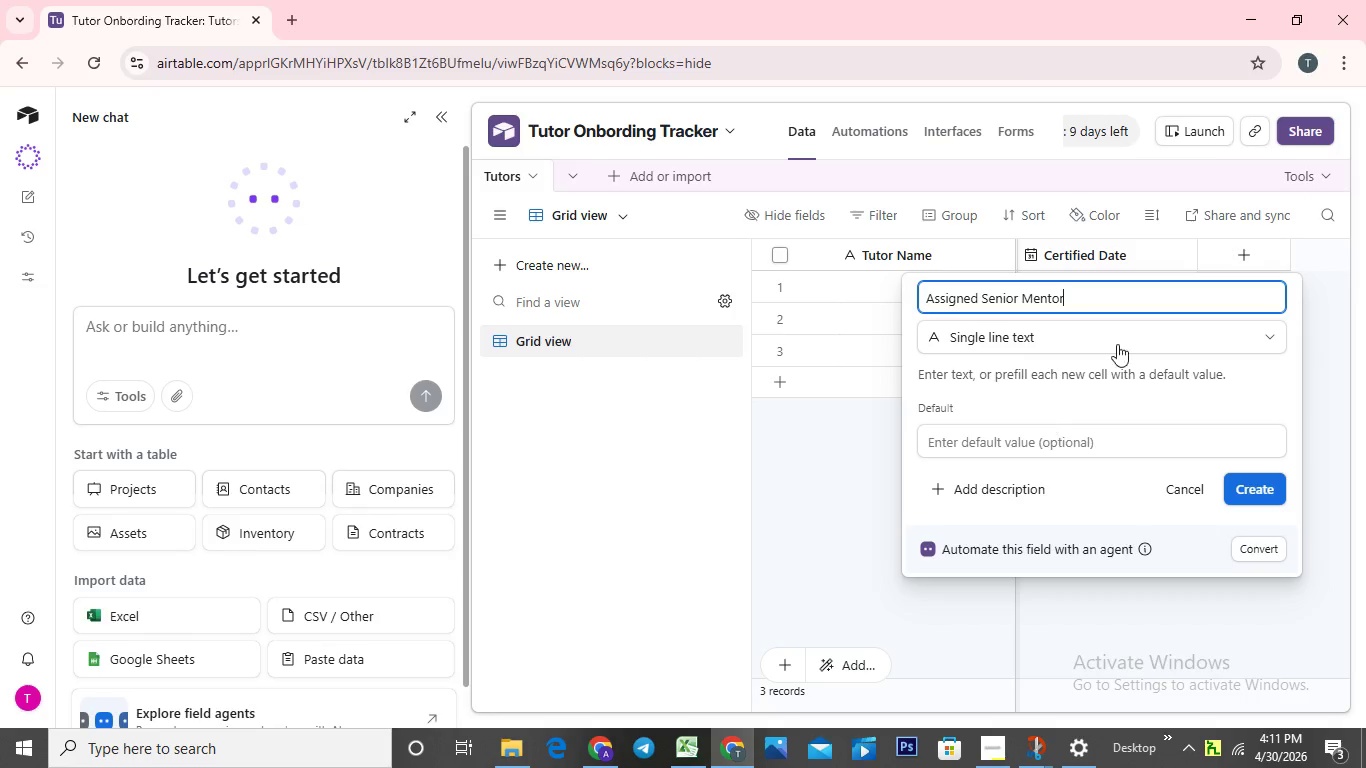 
left_click([1244, 486])
 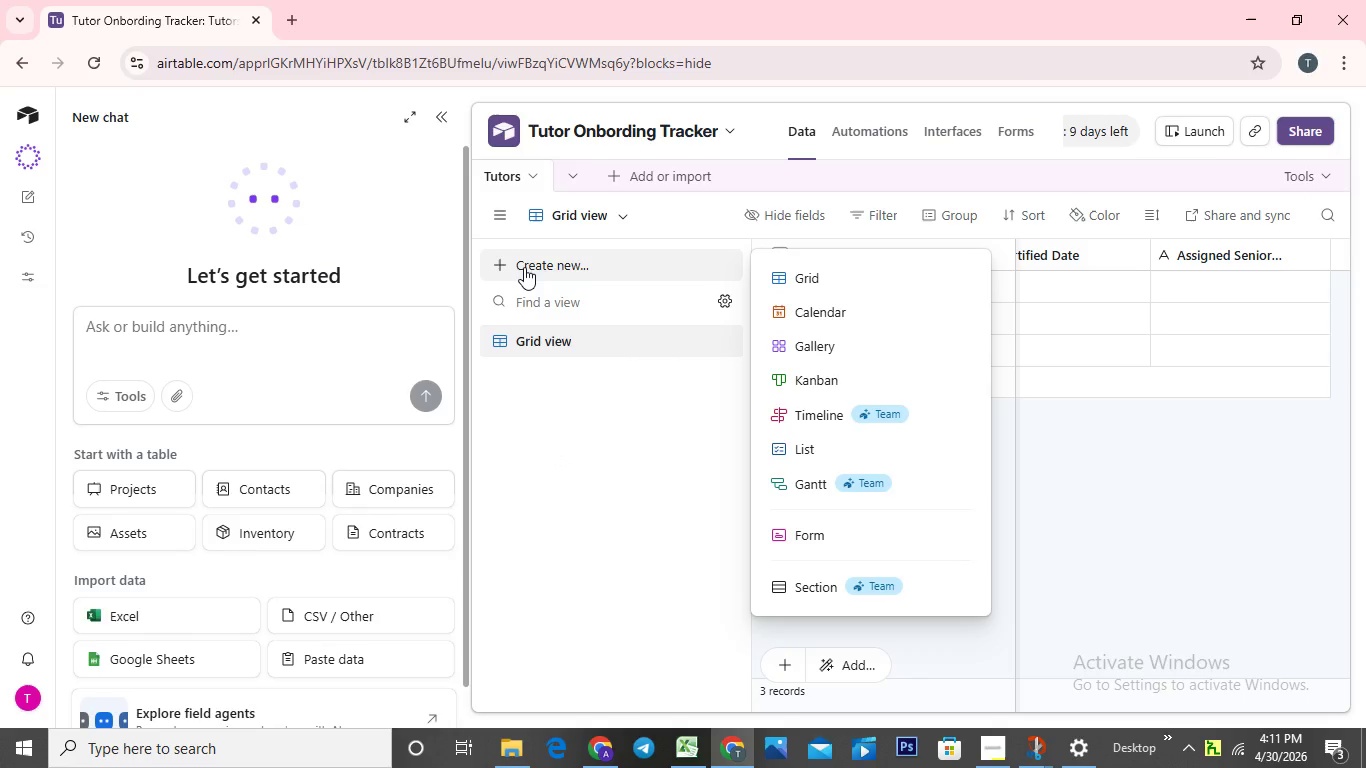 
wait(23.16)
 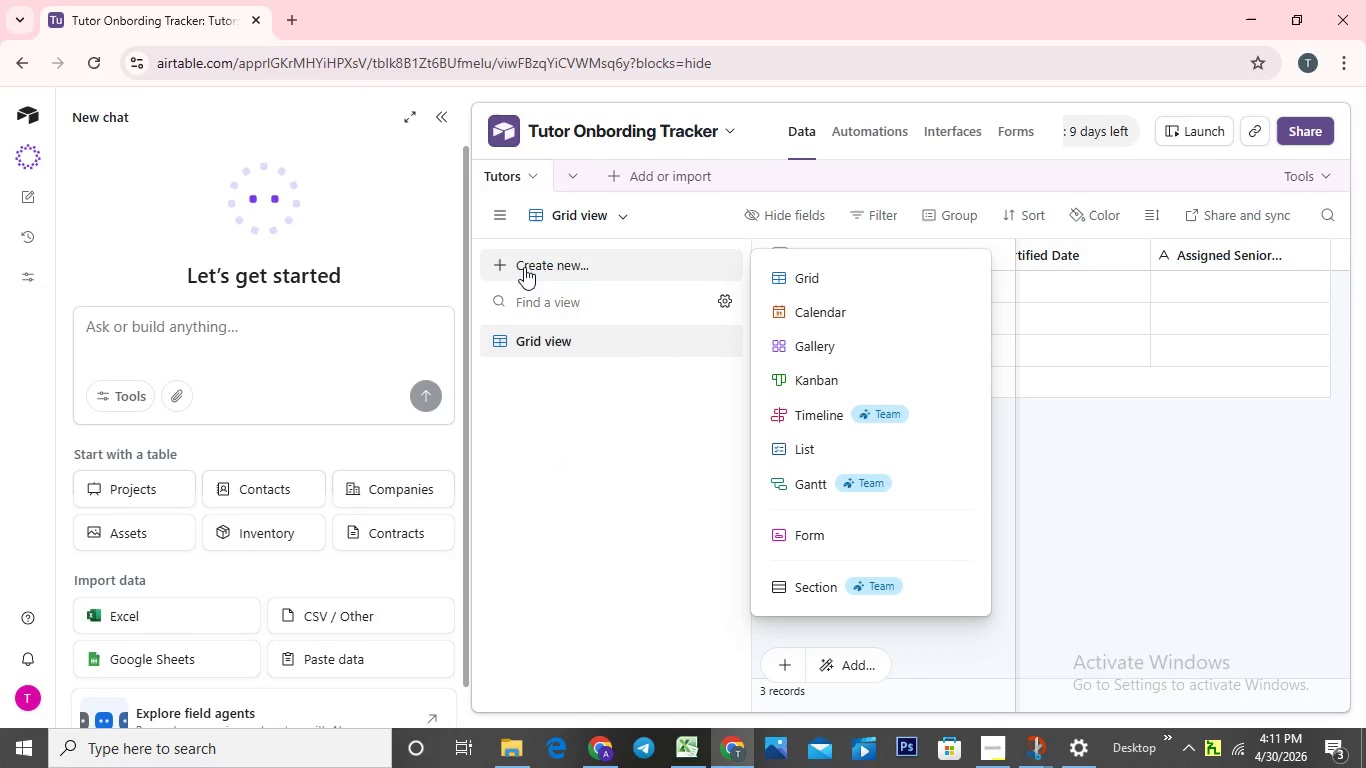 
left_click([621, 435])
 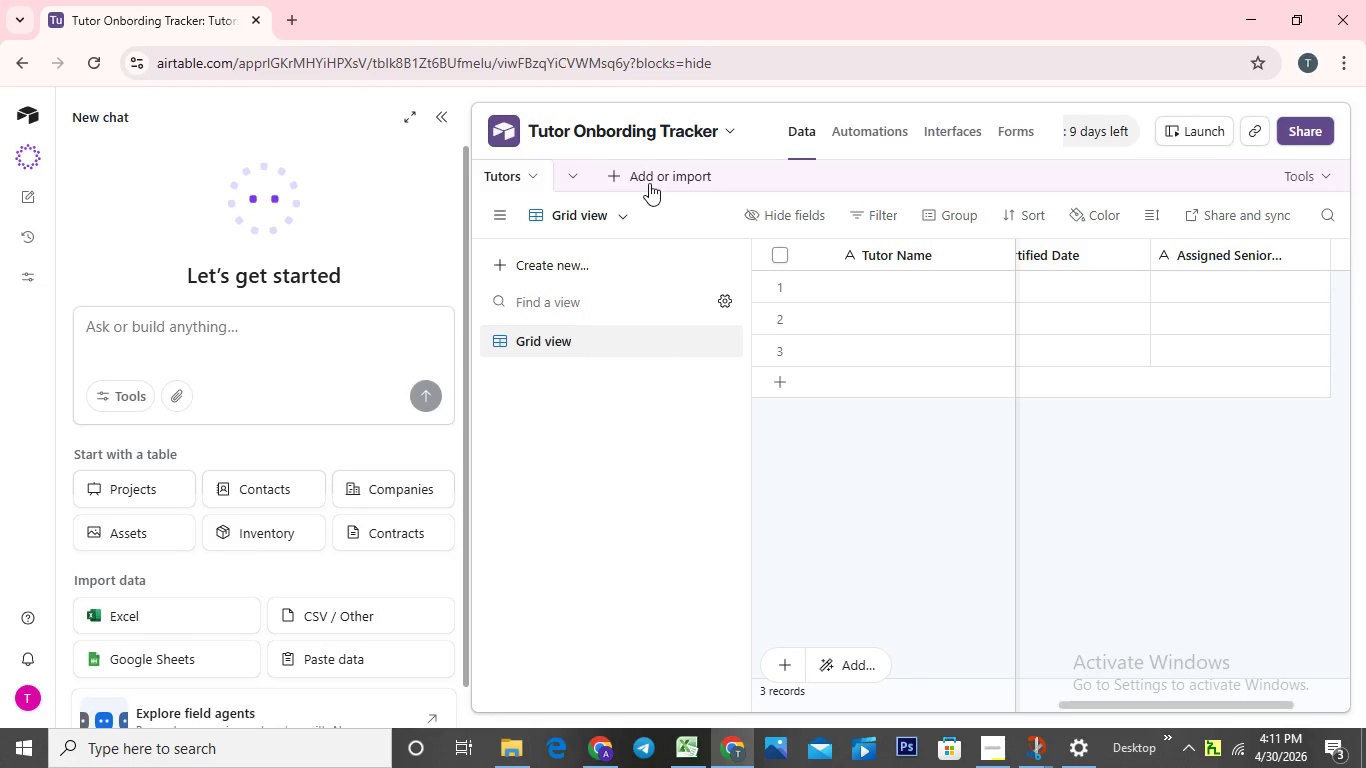 
left_click([649, 182])
 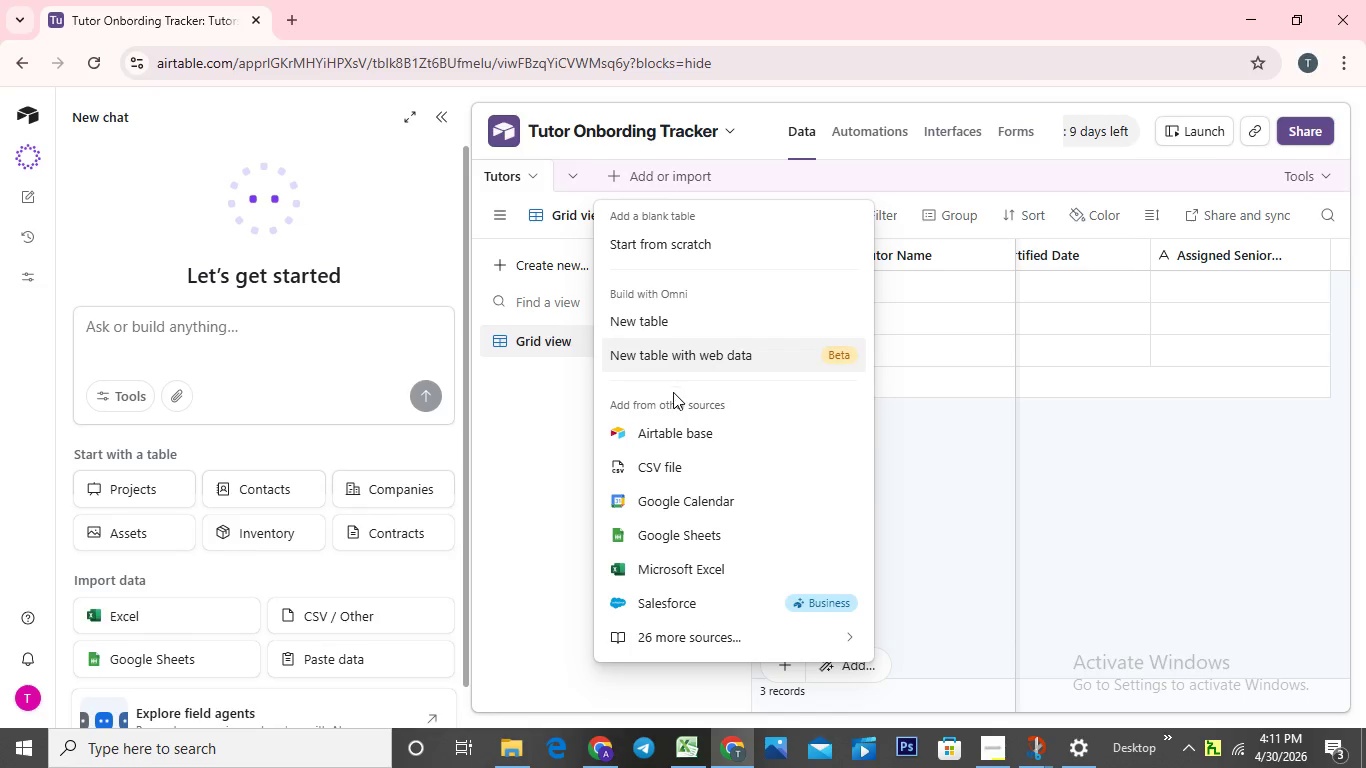 
left_click([659, 469])
 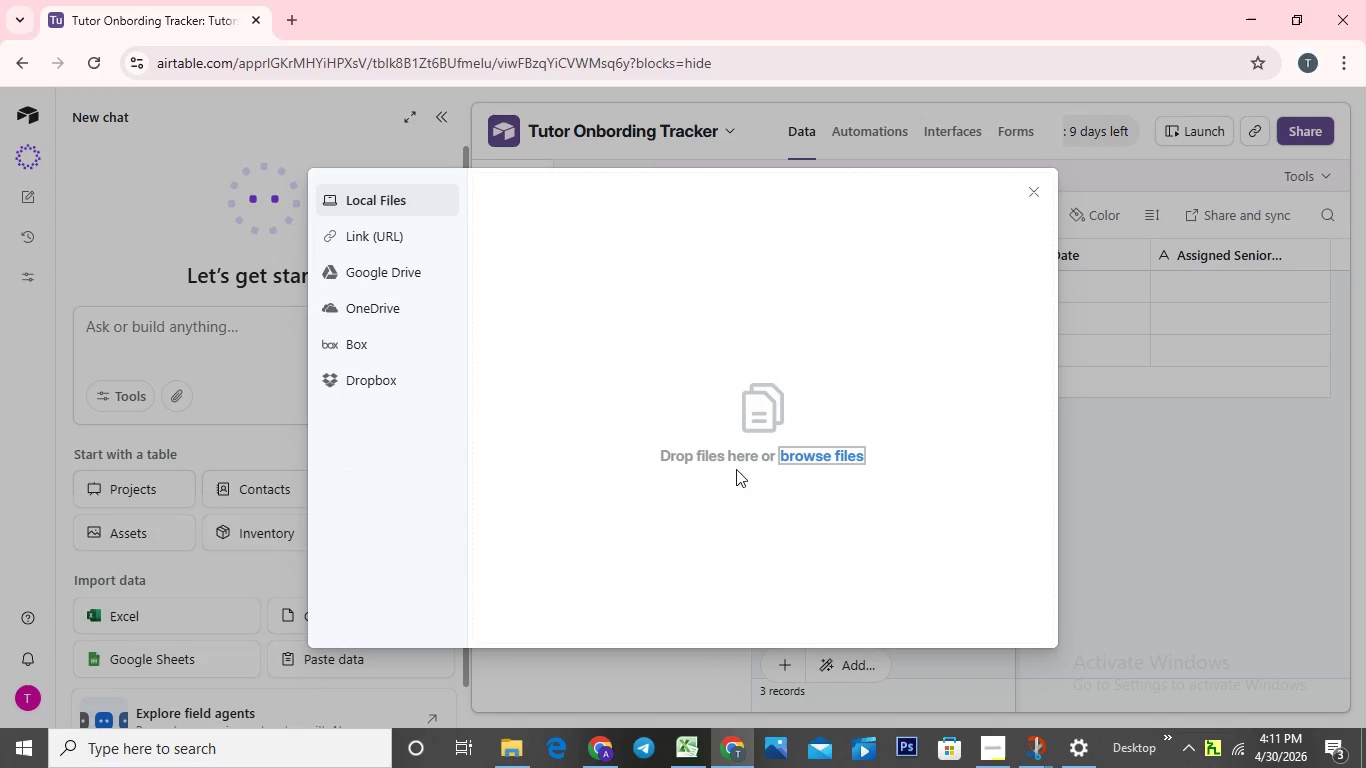 
left_click([798, 457])
 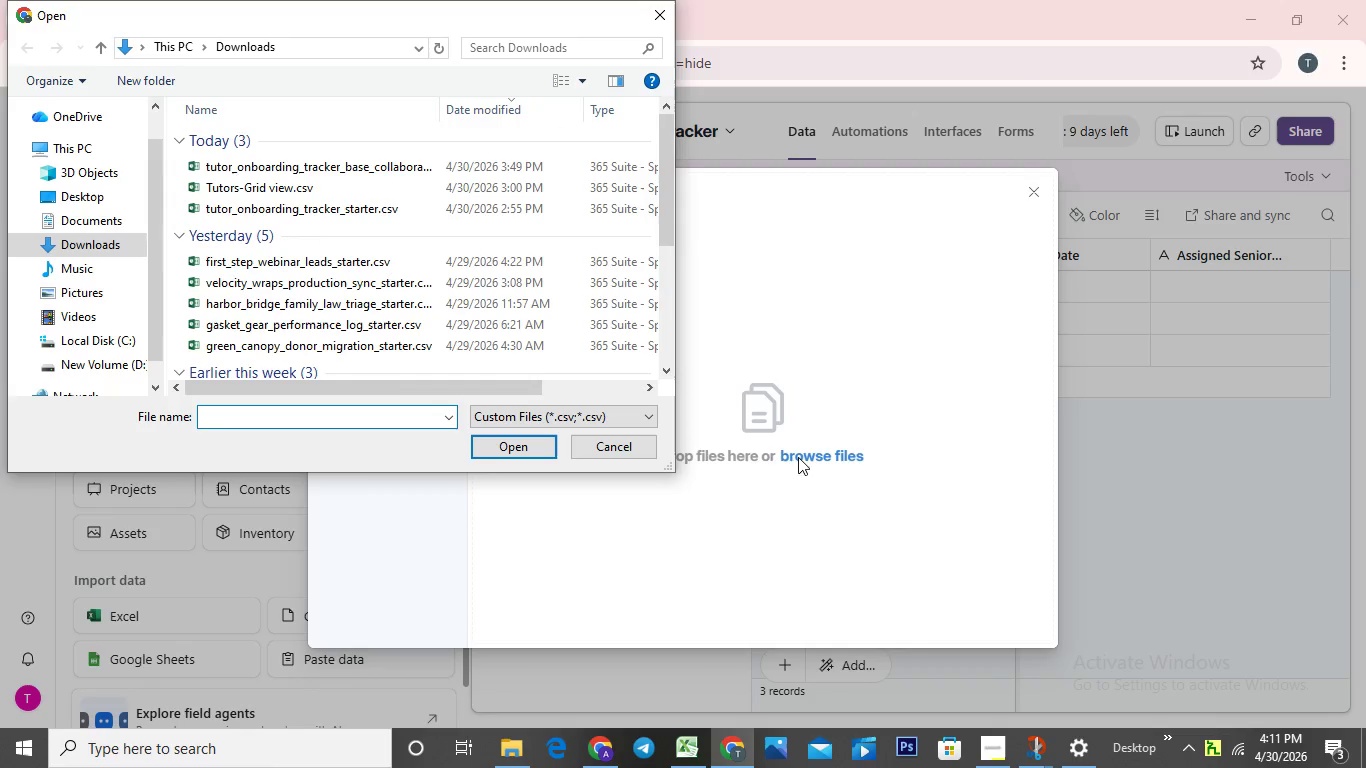 
mouse_move([325, 239])
 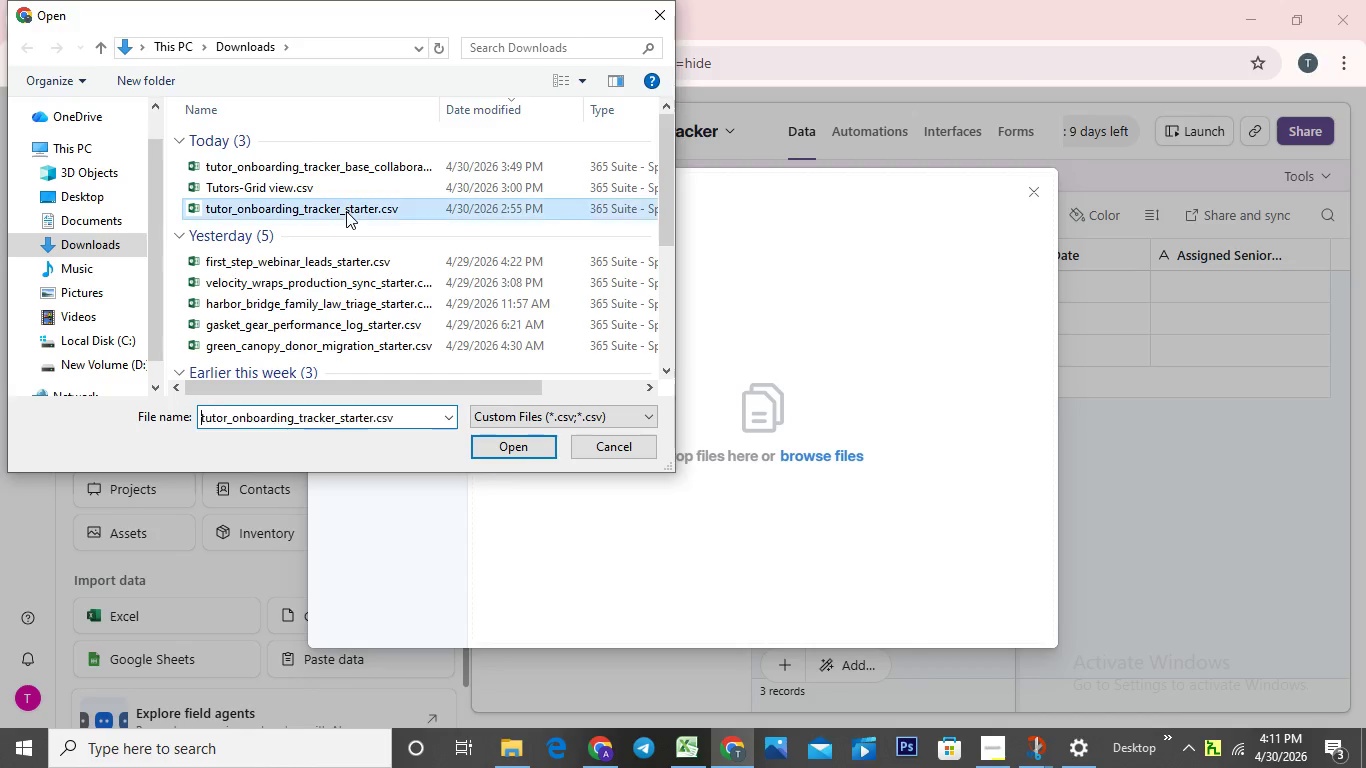 
left_click([346, 211])
 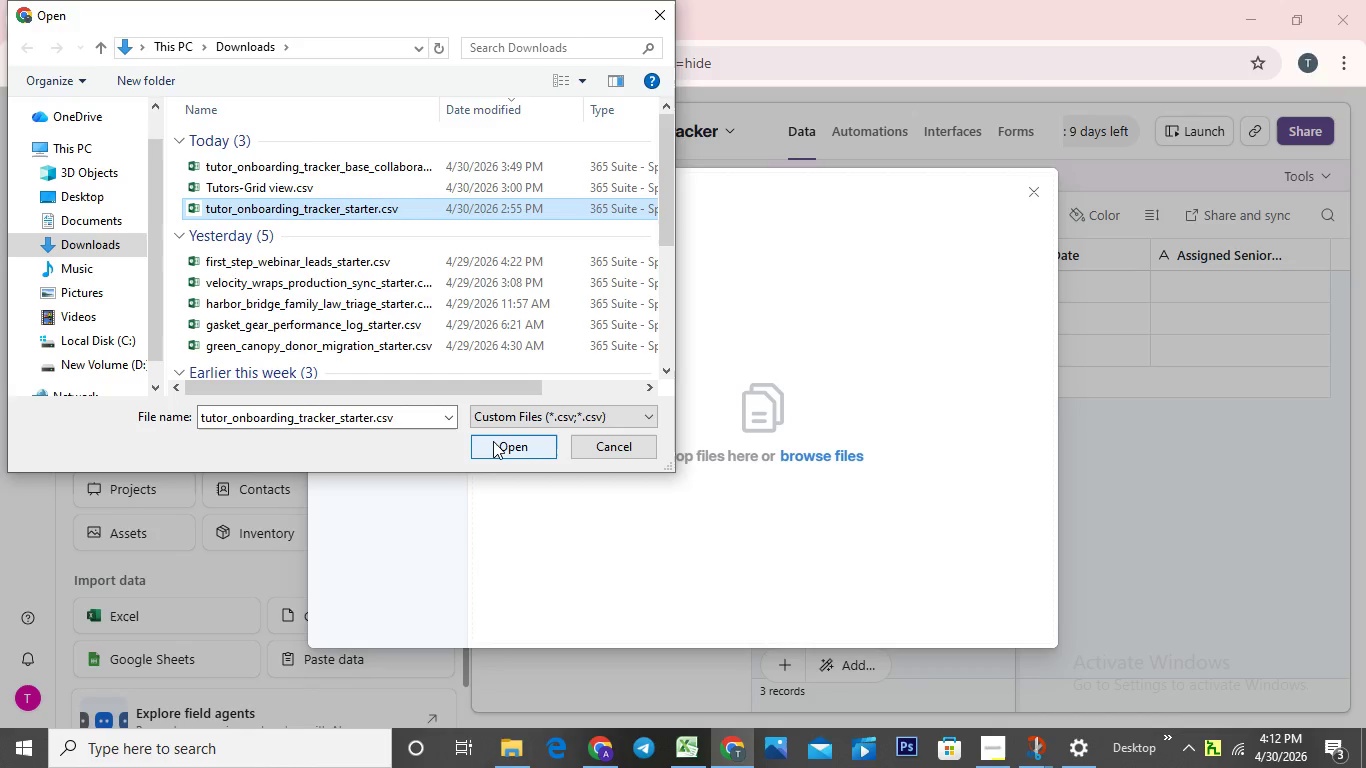 
left_click([494, 441])
 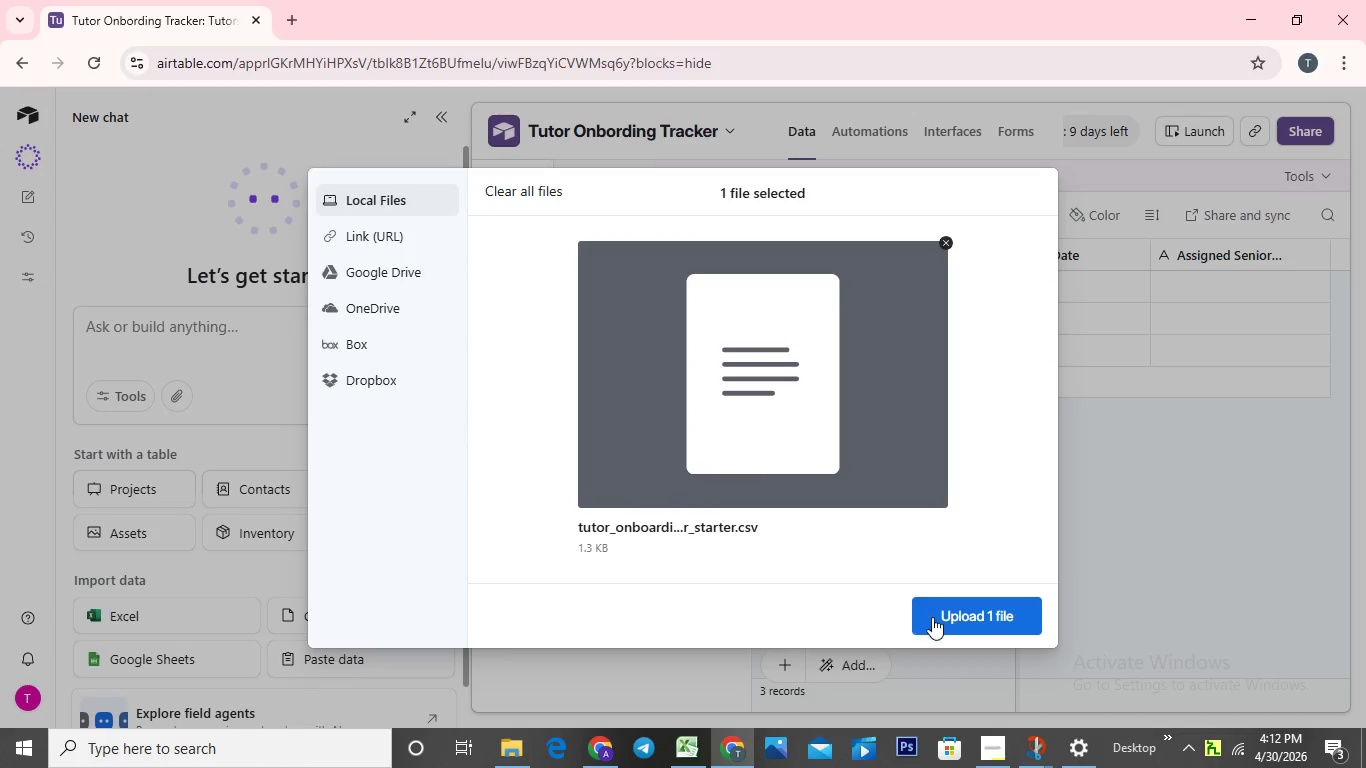 
left_click([937, 617])
 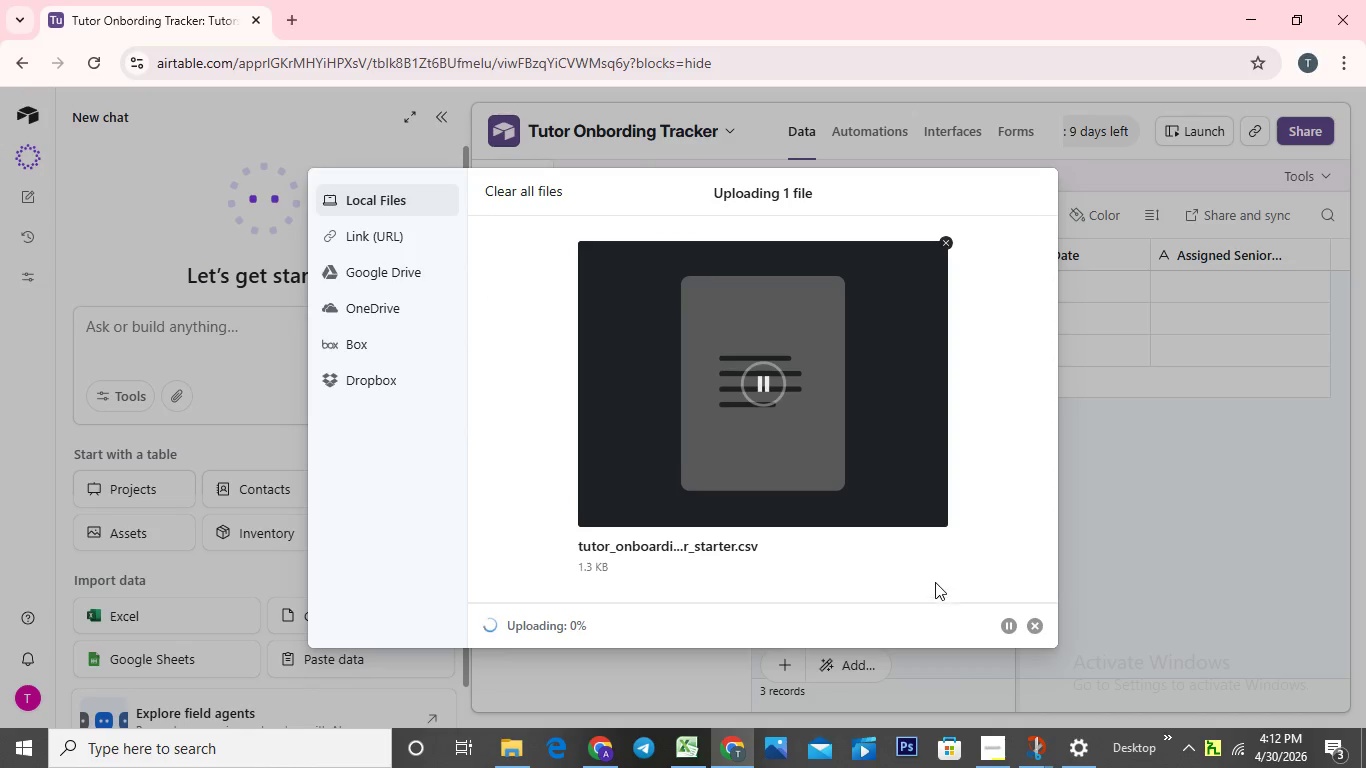 
mouse_move([843, 429])
 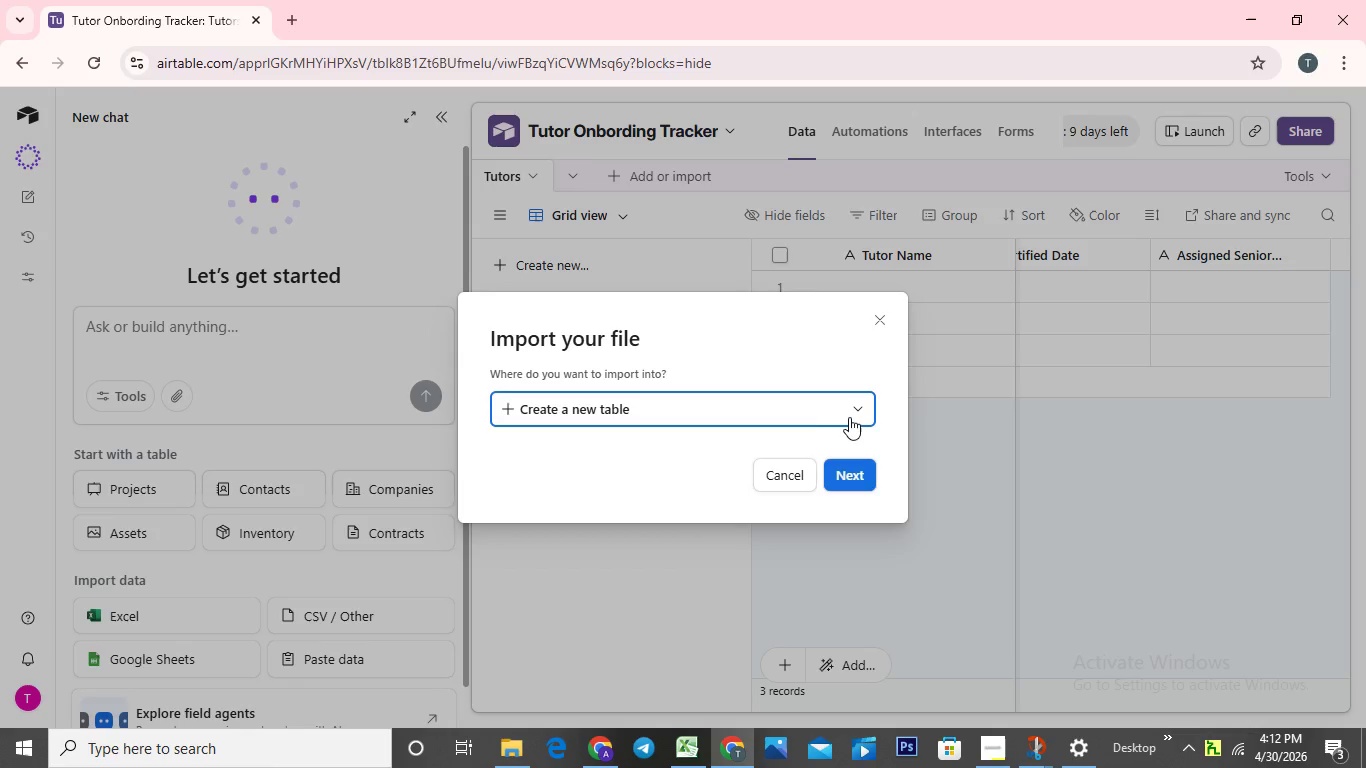 
left_click([855, 407])
 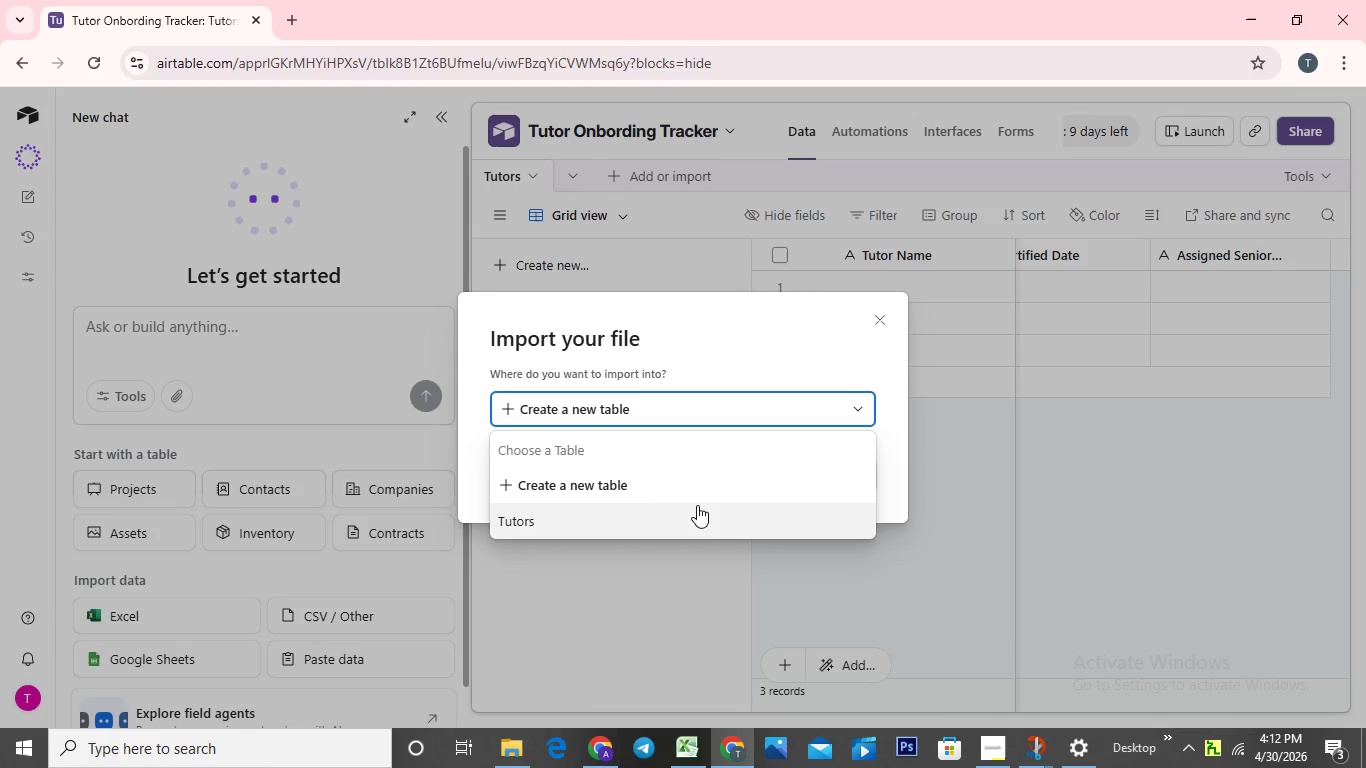 
wait(5.03)
 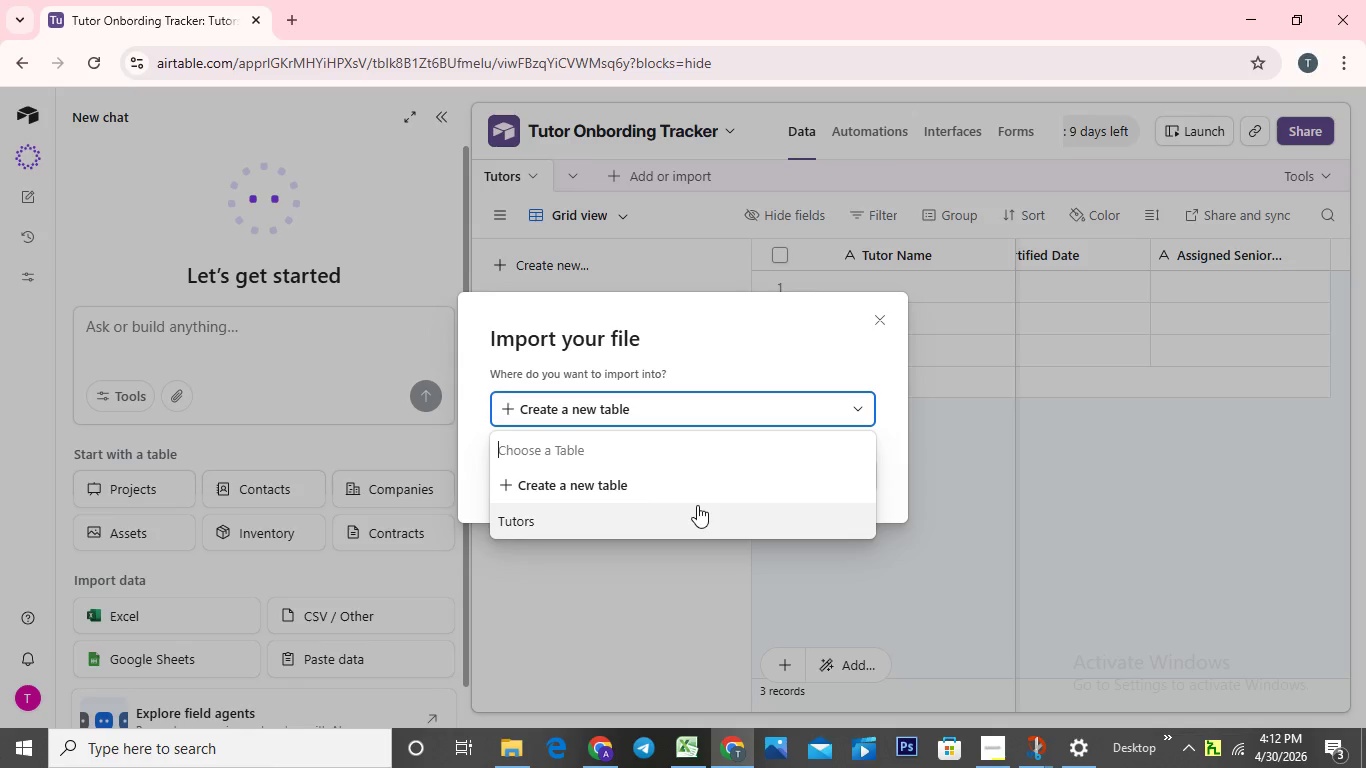 
left_click([697, 505])
 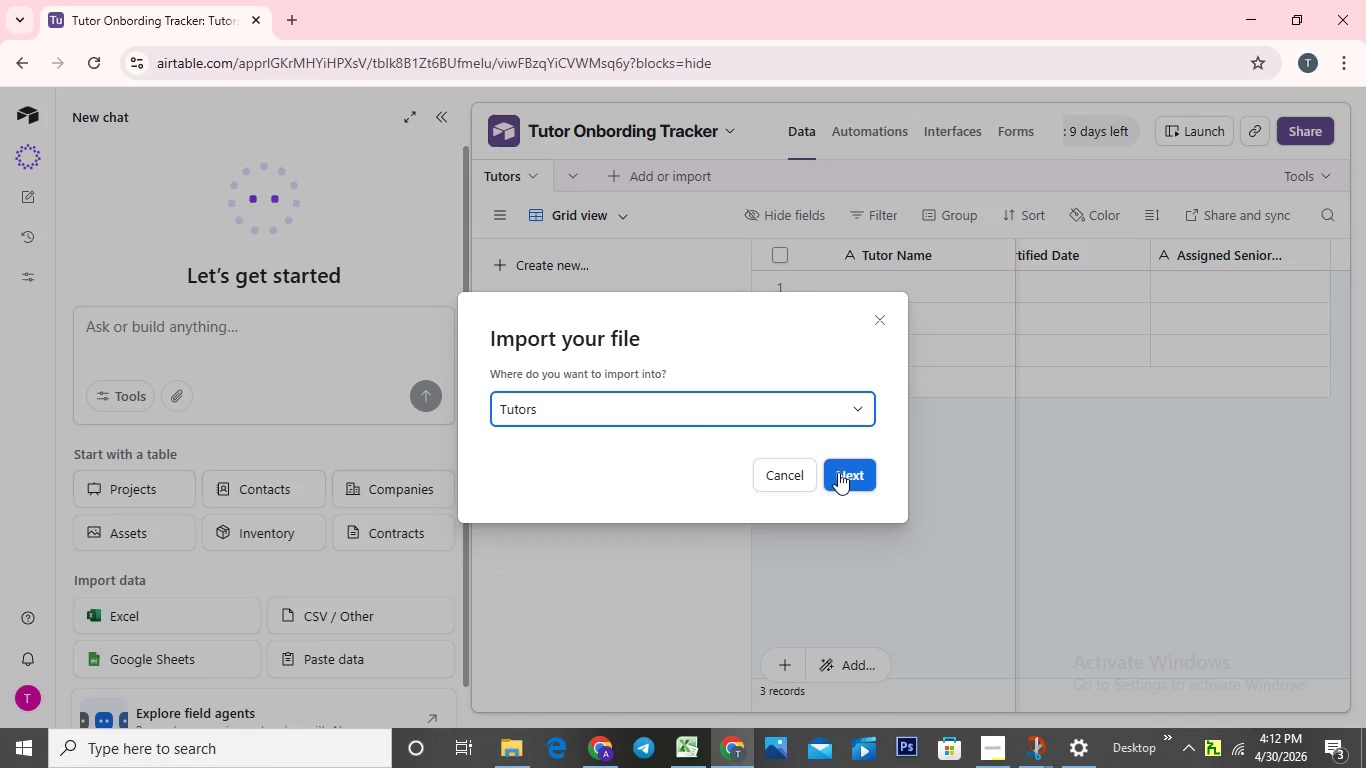 
wait(7.28)
 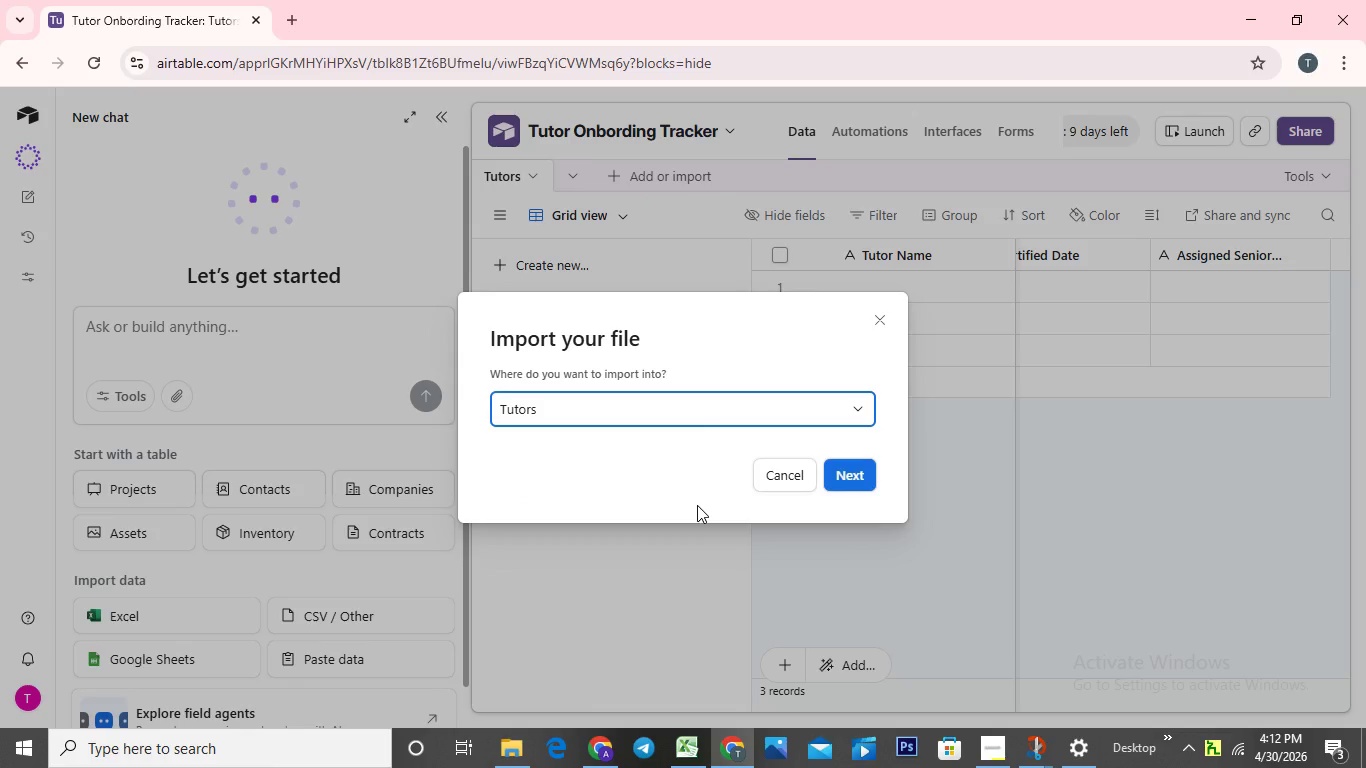 
left_click([838, 472])
 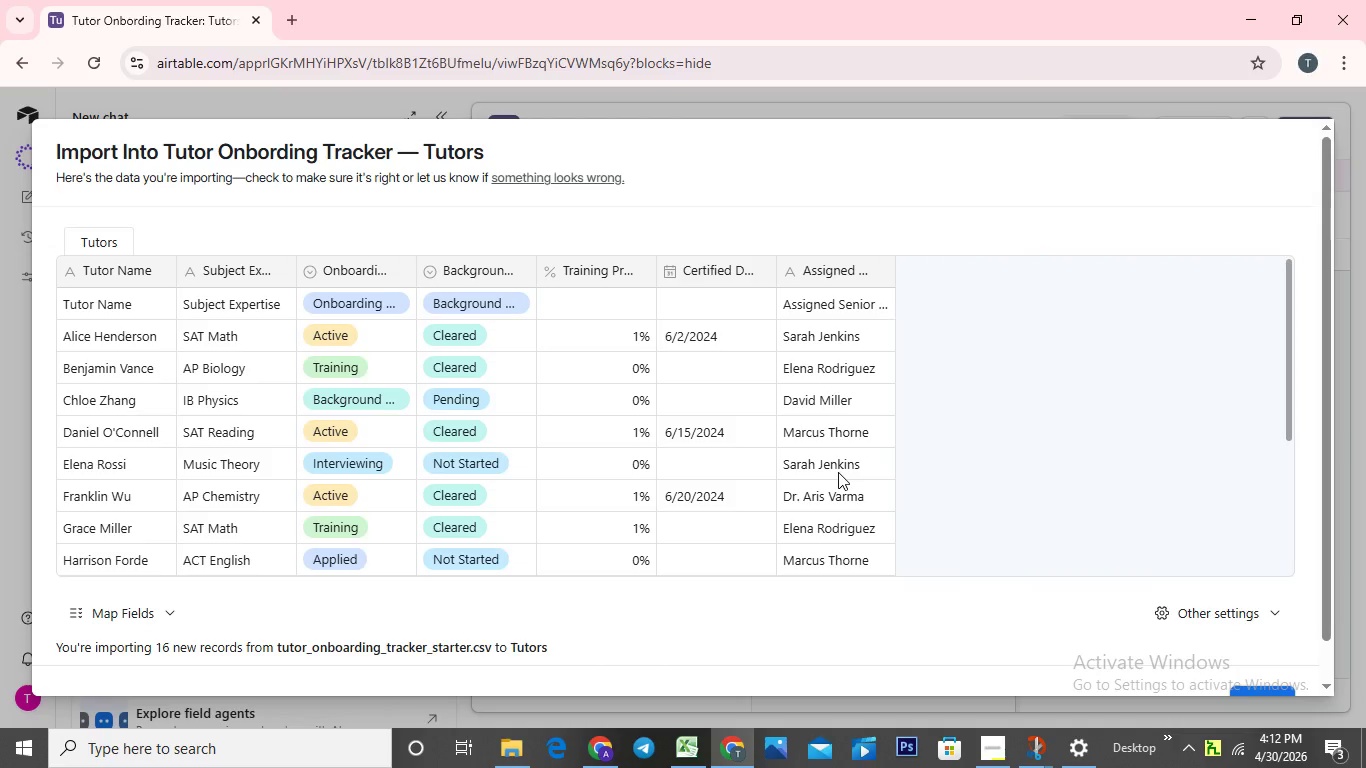 
wait(7.19)
 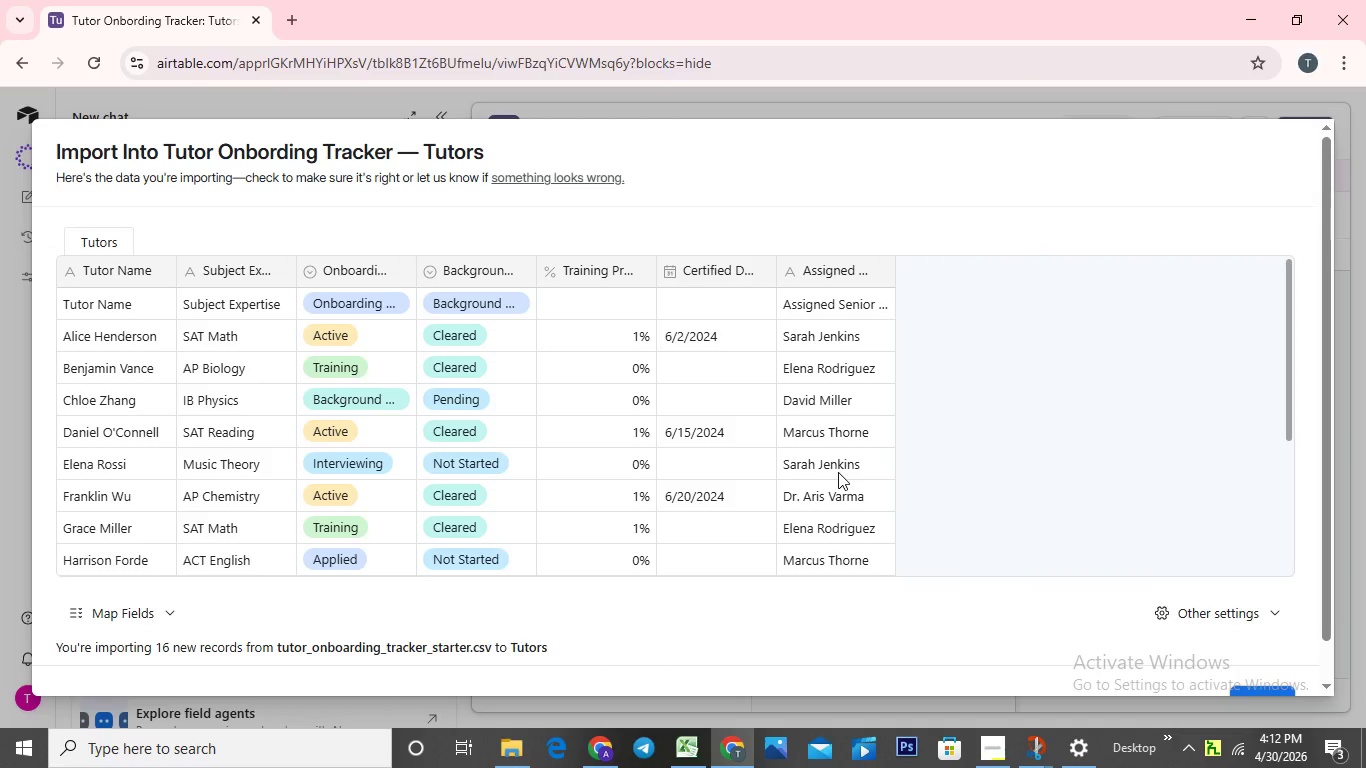 
scroll: coordinate [1223, 613], scroll_direction: down, amount: 5.0
 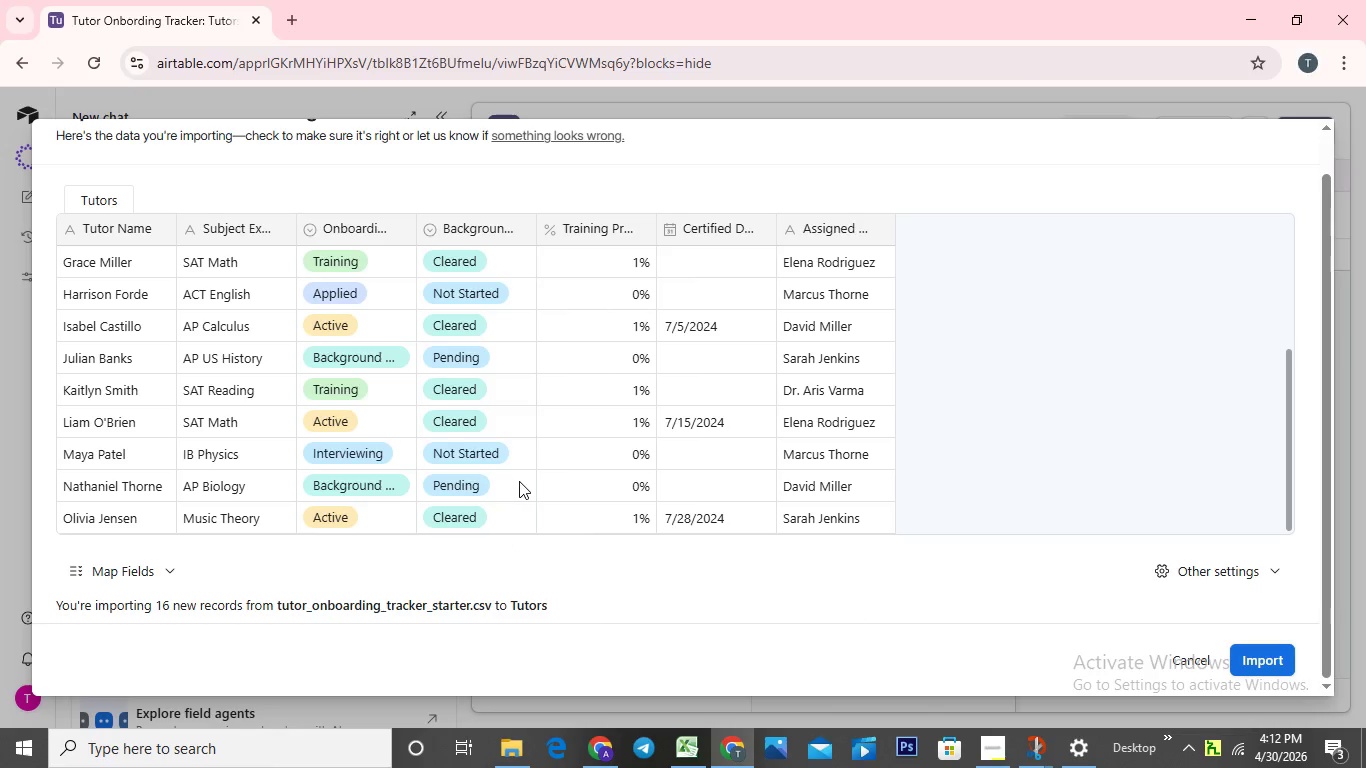 
scroll: coordinate [756, 420], scroll_direction: up, amount: 1.0
 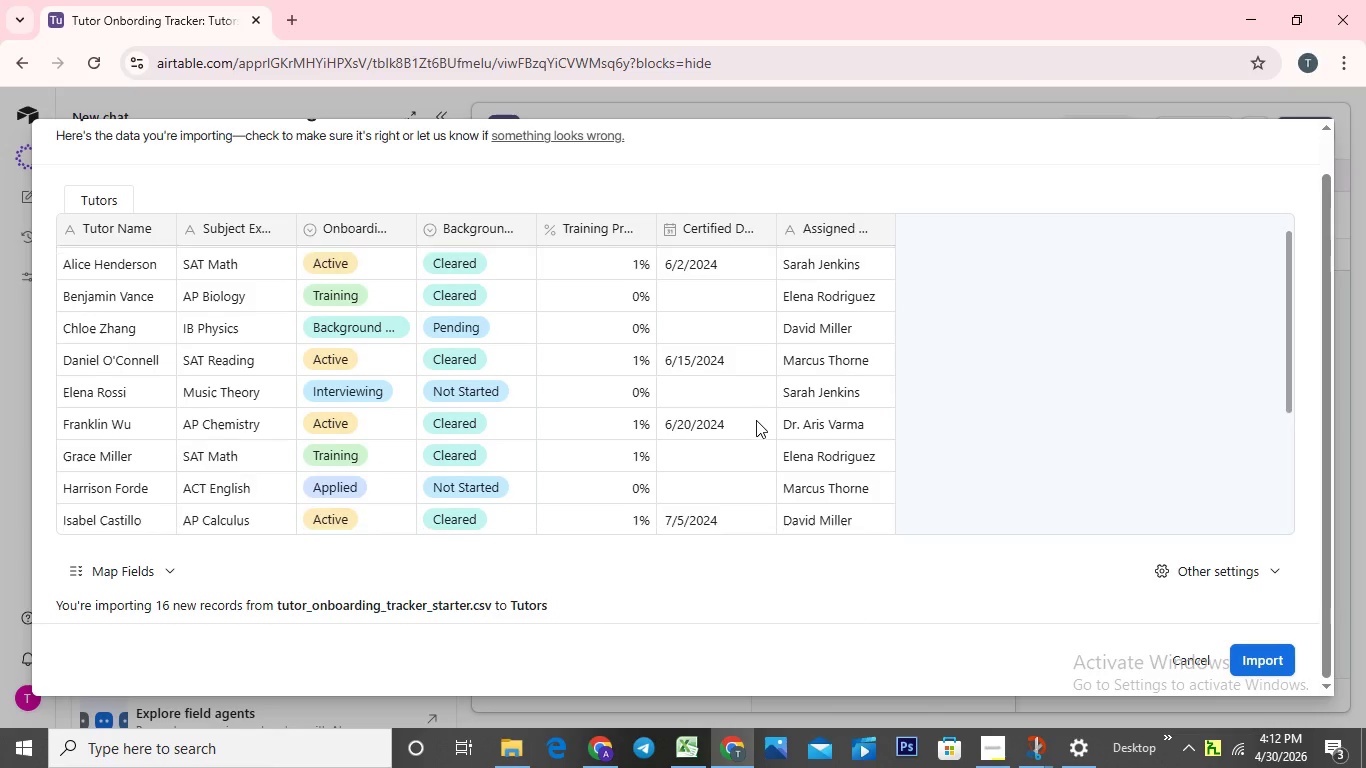 
scroll: coordinate [756, 420], scroll_direction: down, amount: 1.0
 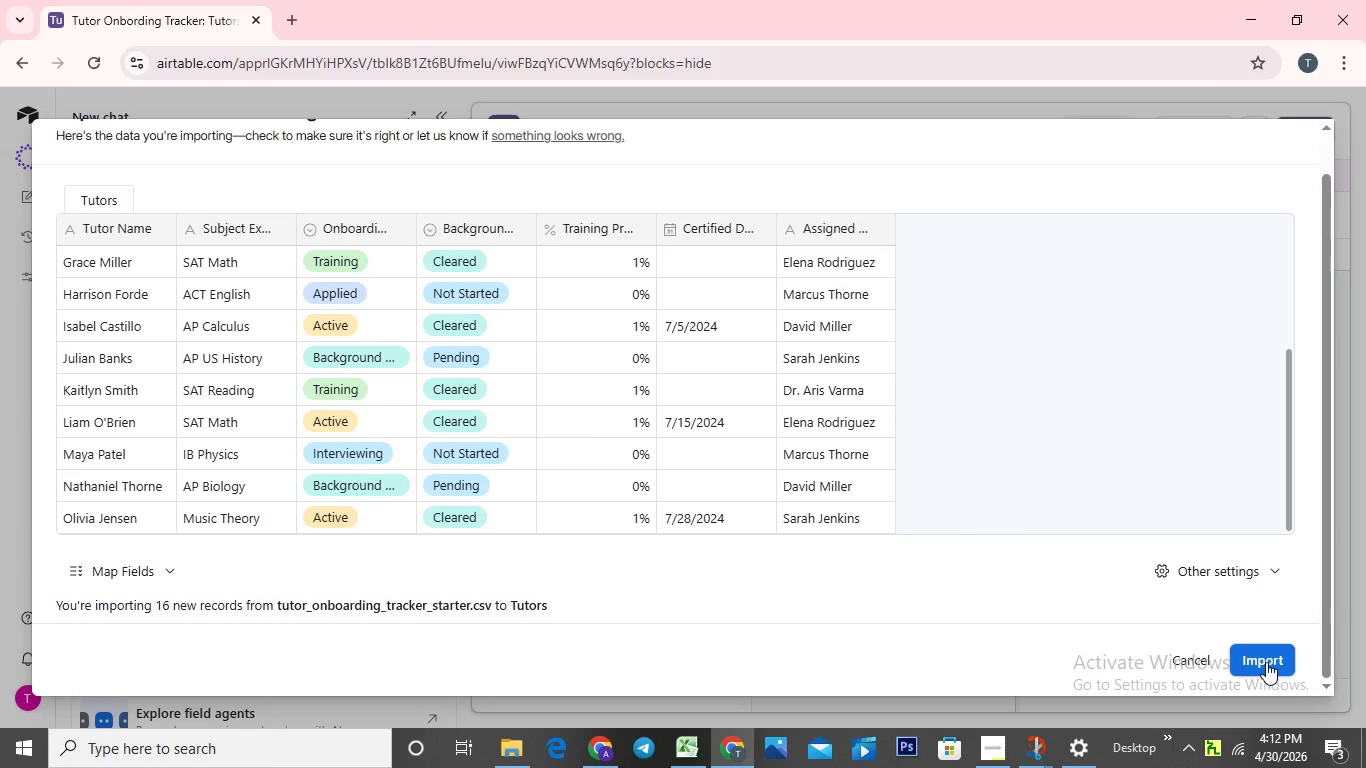 
left_click([1266, 662])
 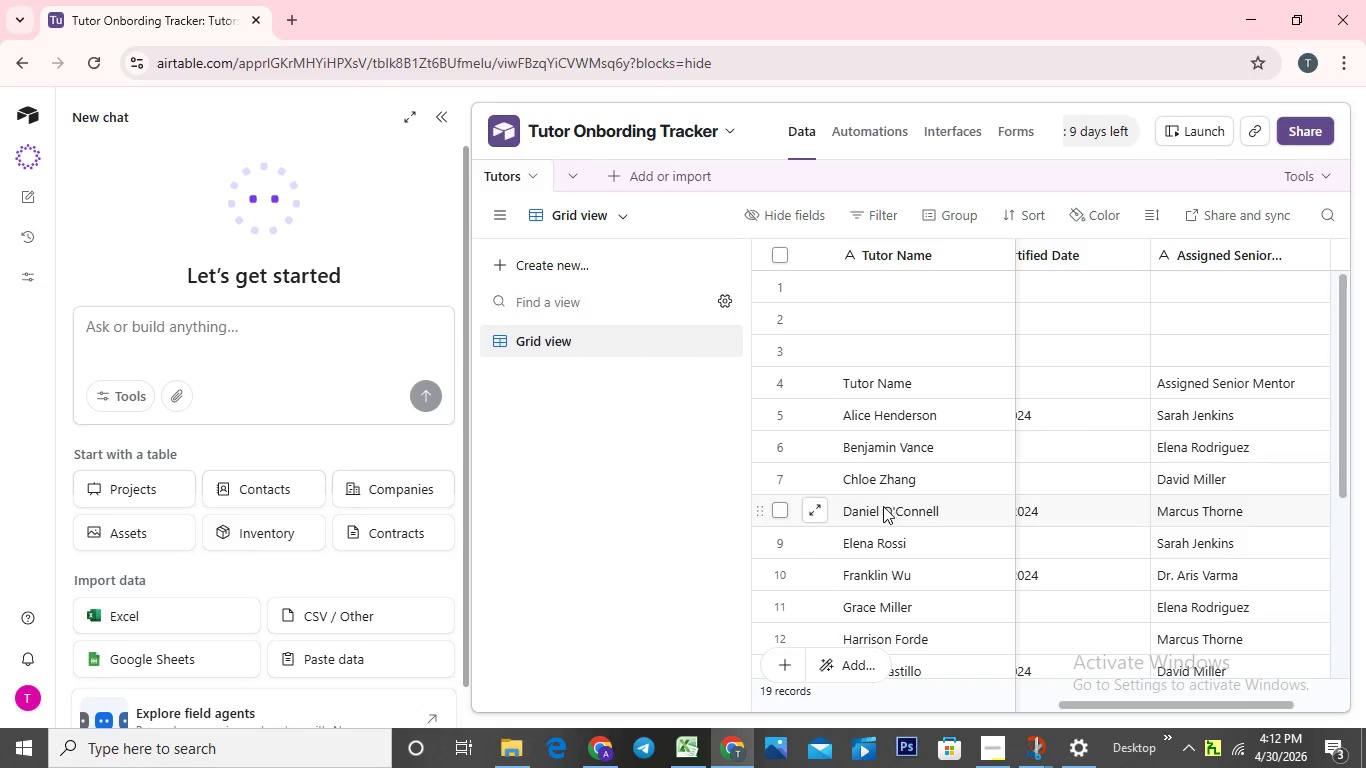 
wait(7.5)
 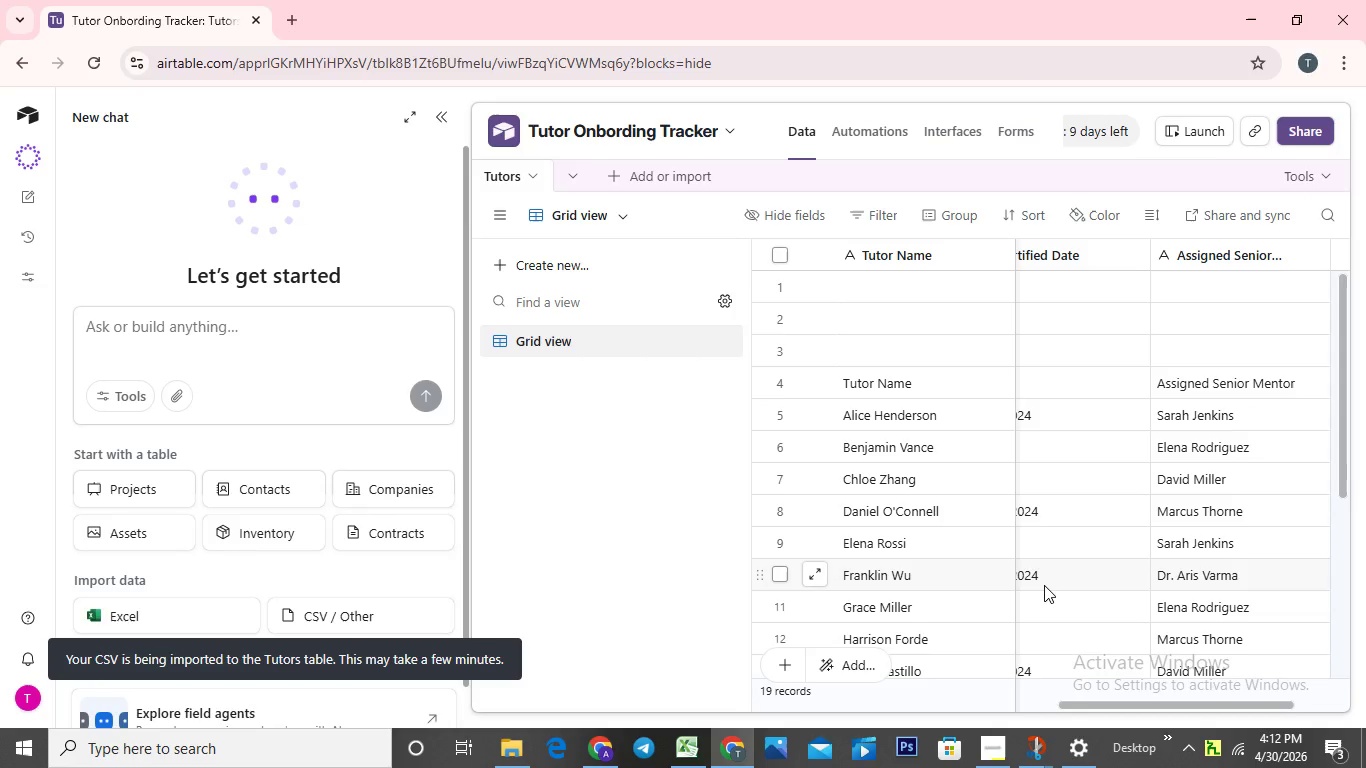 
scroll: coordinate [943, 377], scroll_direction: down, amount: 1.0
 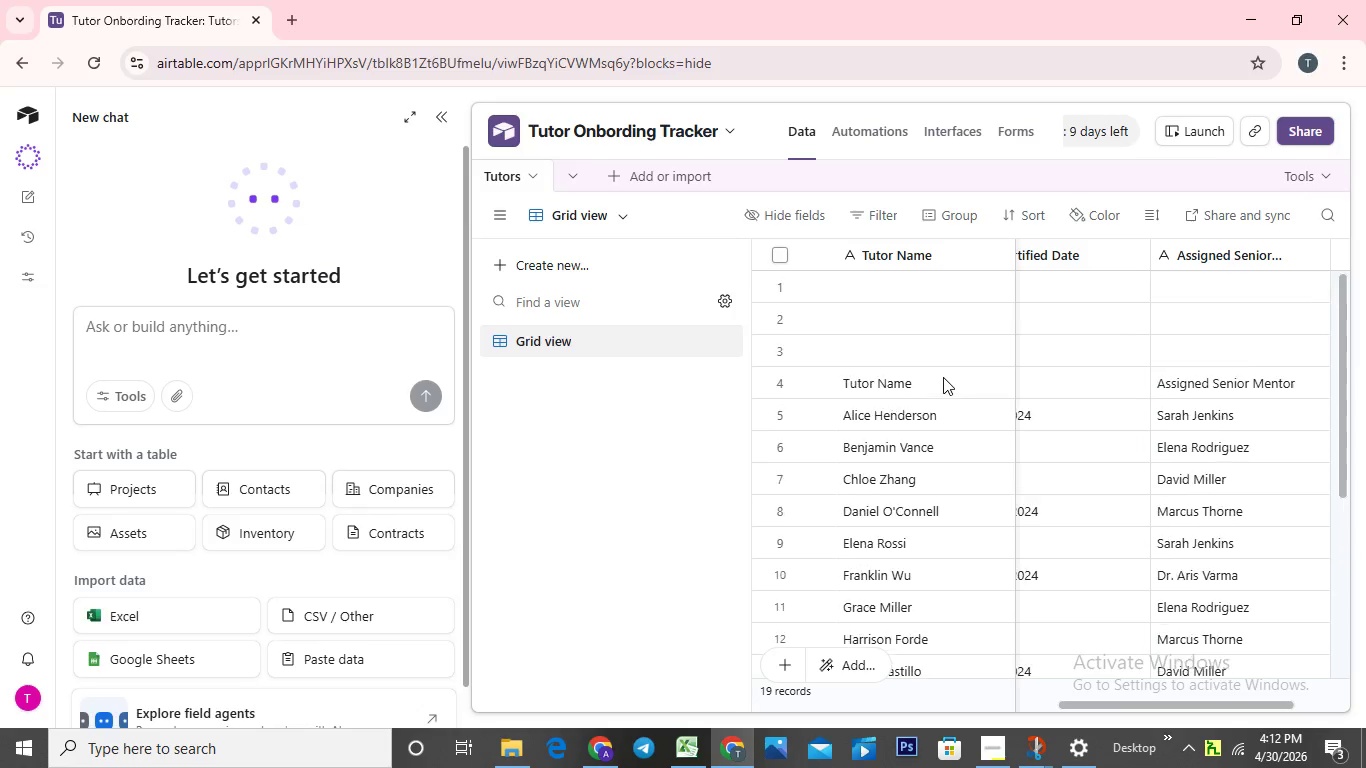 
scroll: coordinate [943, 377], scroll_direction: none, amount: 0.0
 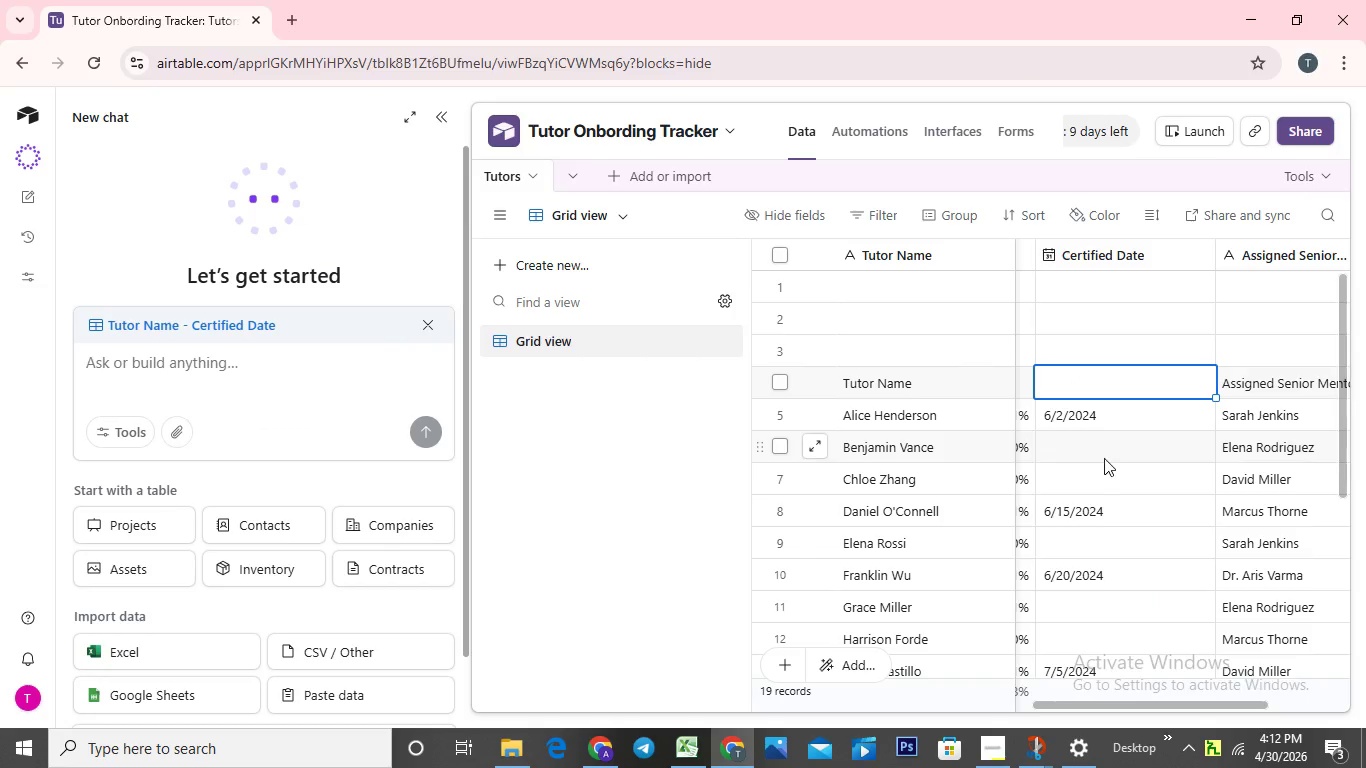 
mouse_move([1103, 446])
 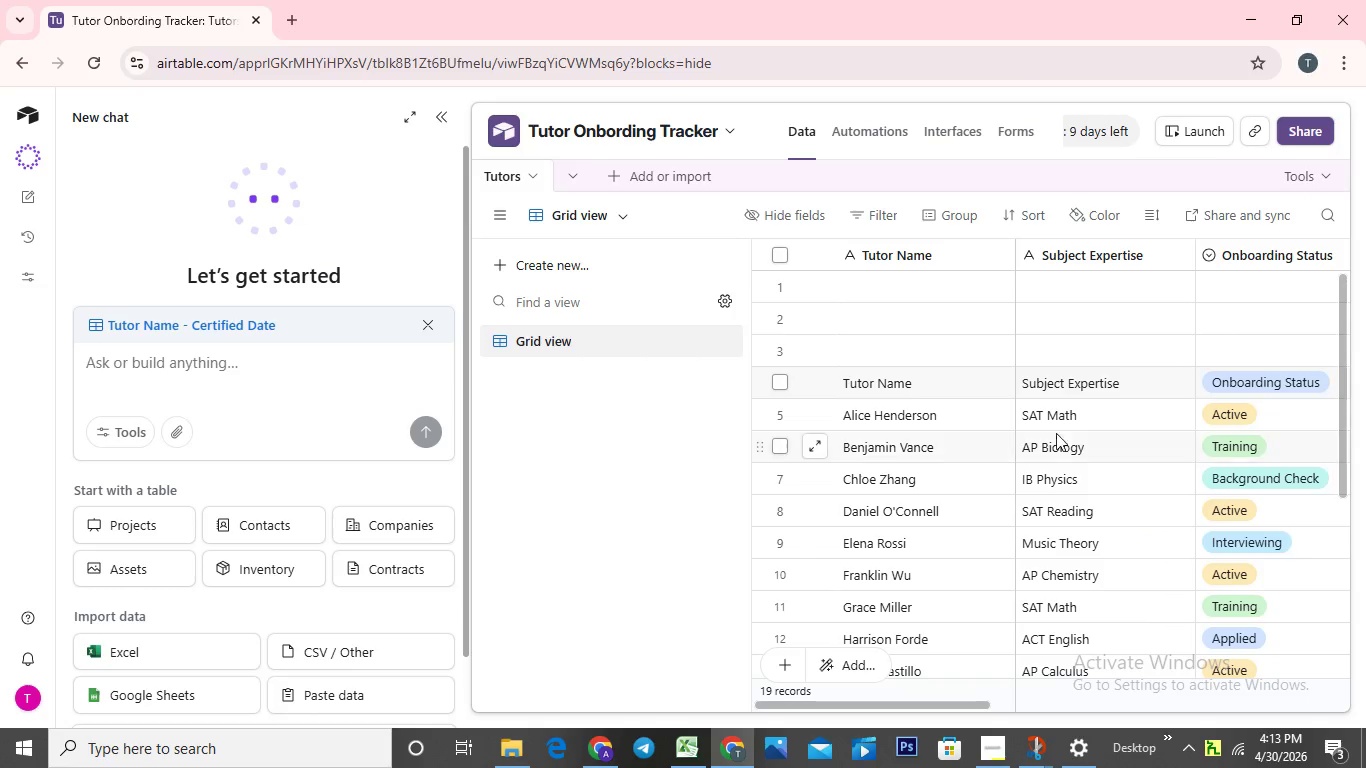 
left_click([960, 387])
 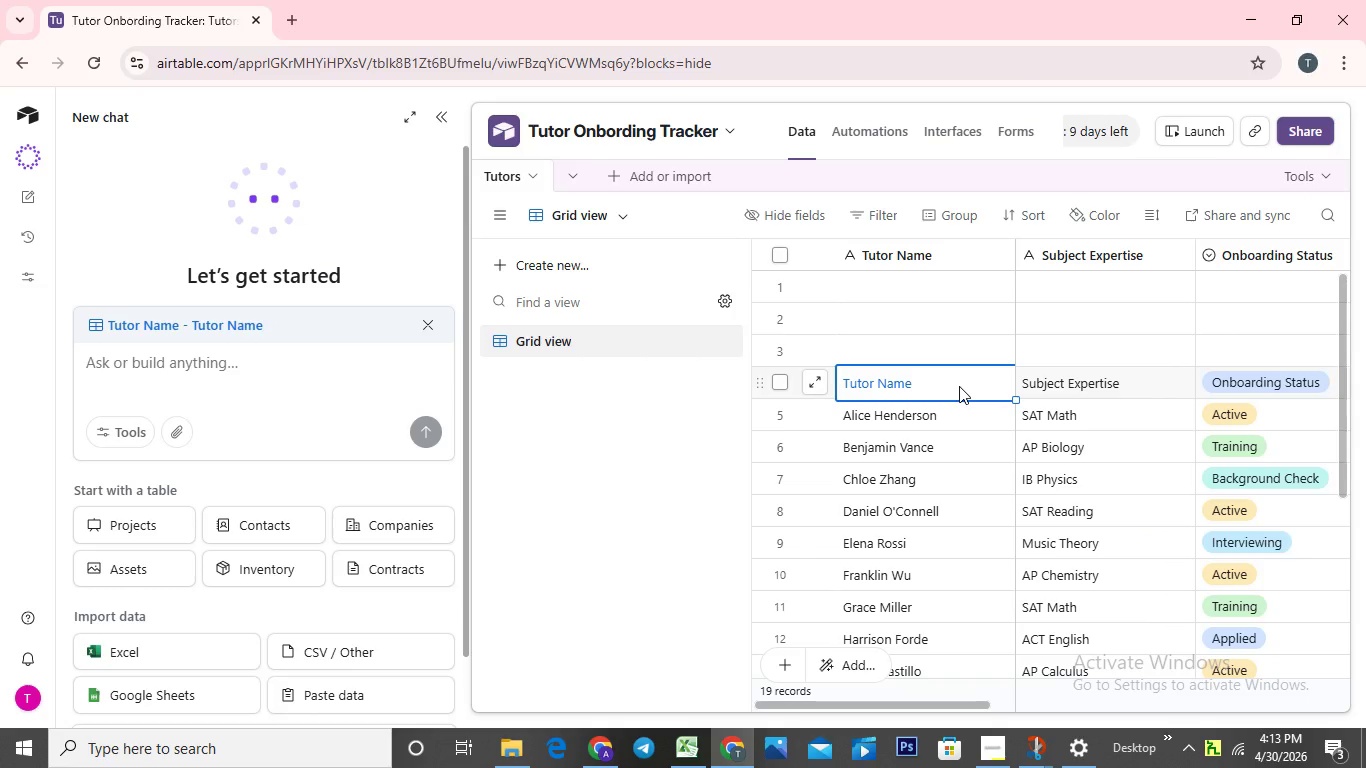 
right_click([959, 386])
 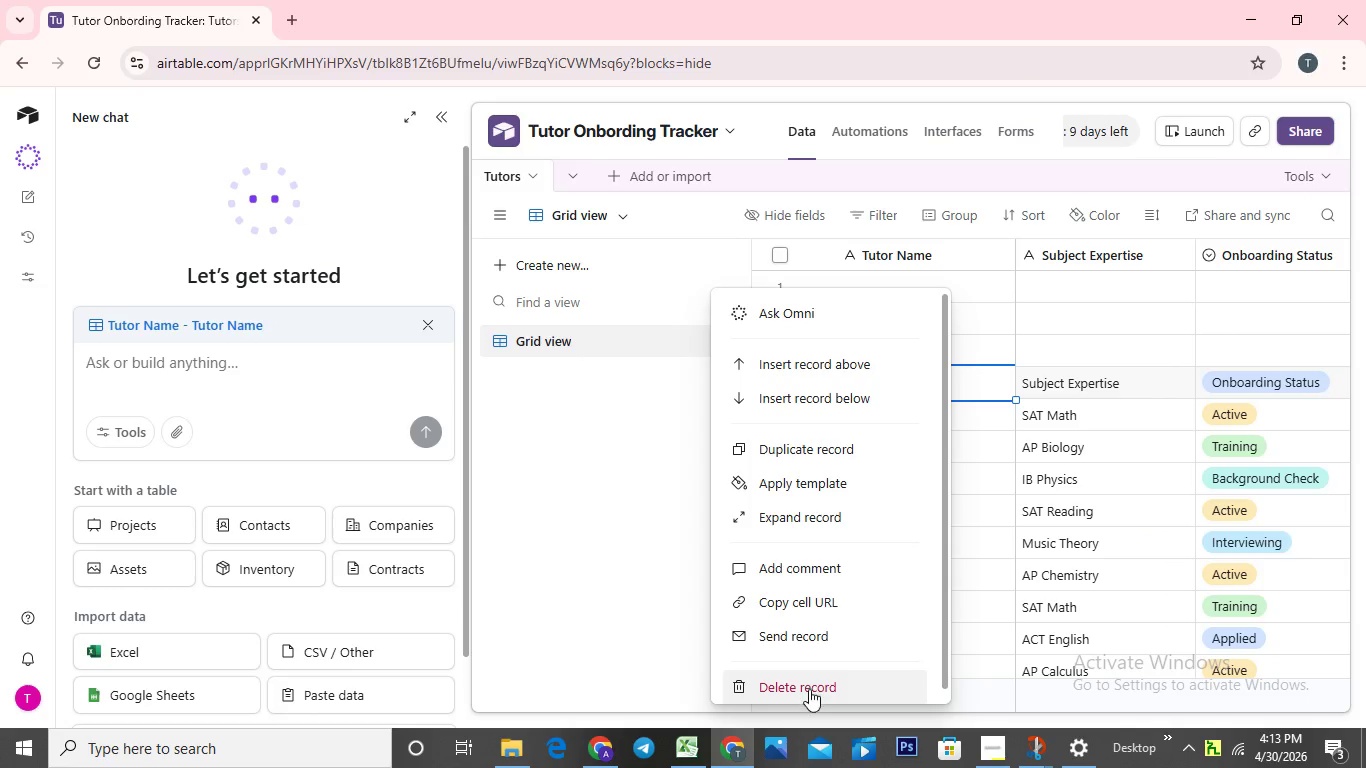 
left_click([809, 690])
 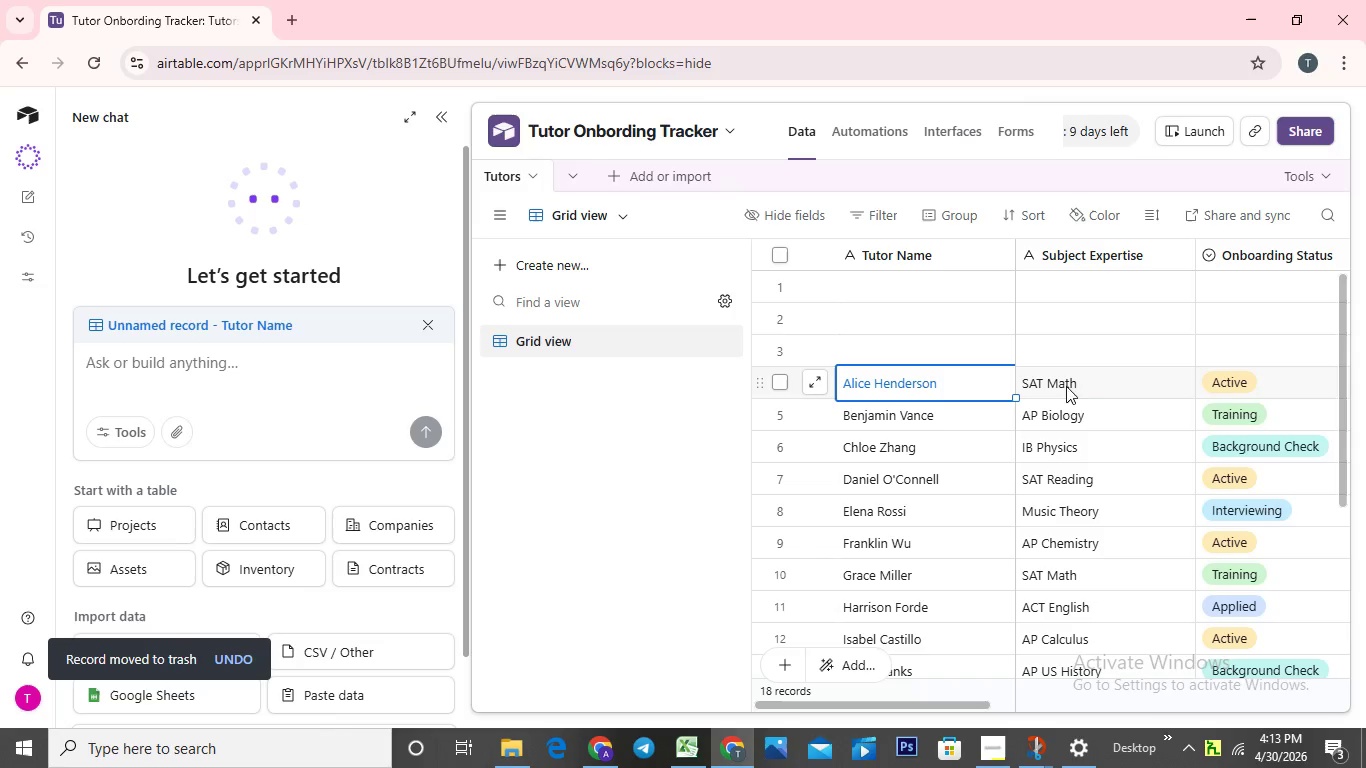 
wait(7.7)
 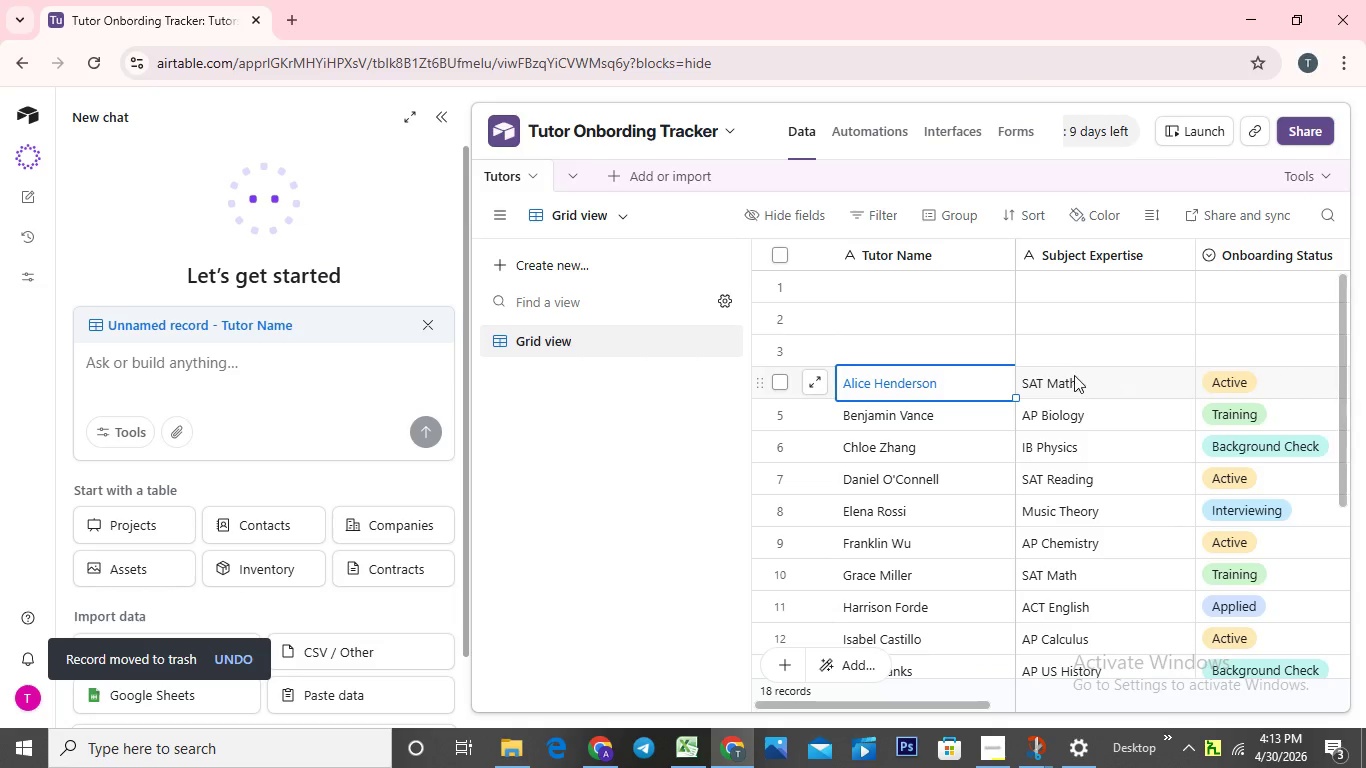 
left_click_drag(start_coordinate=[847, 284], to_coordinate=[852, 353])
 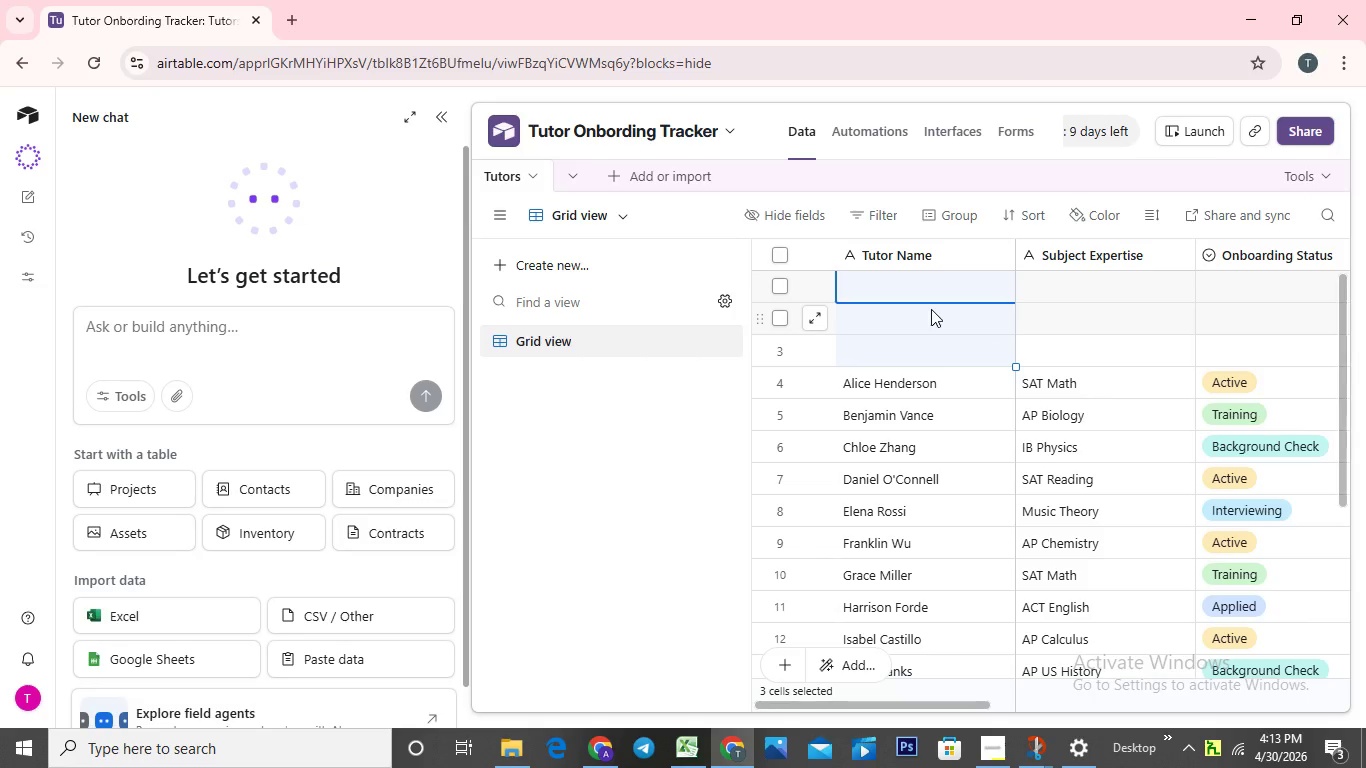 
right_click([931, 309])
 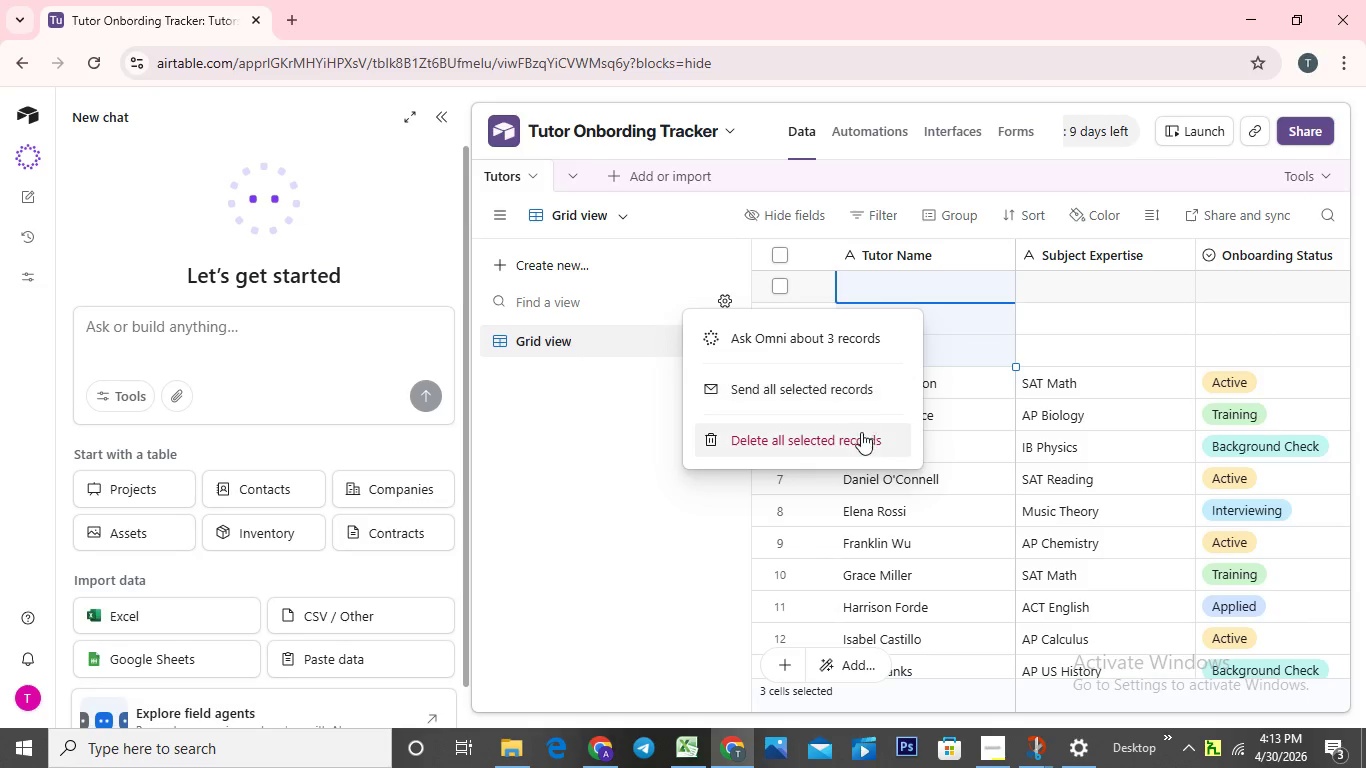 
left_click([859, 437])
 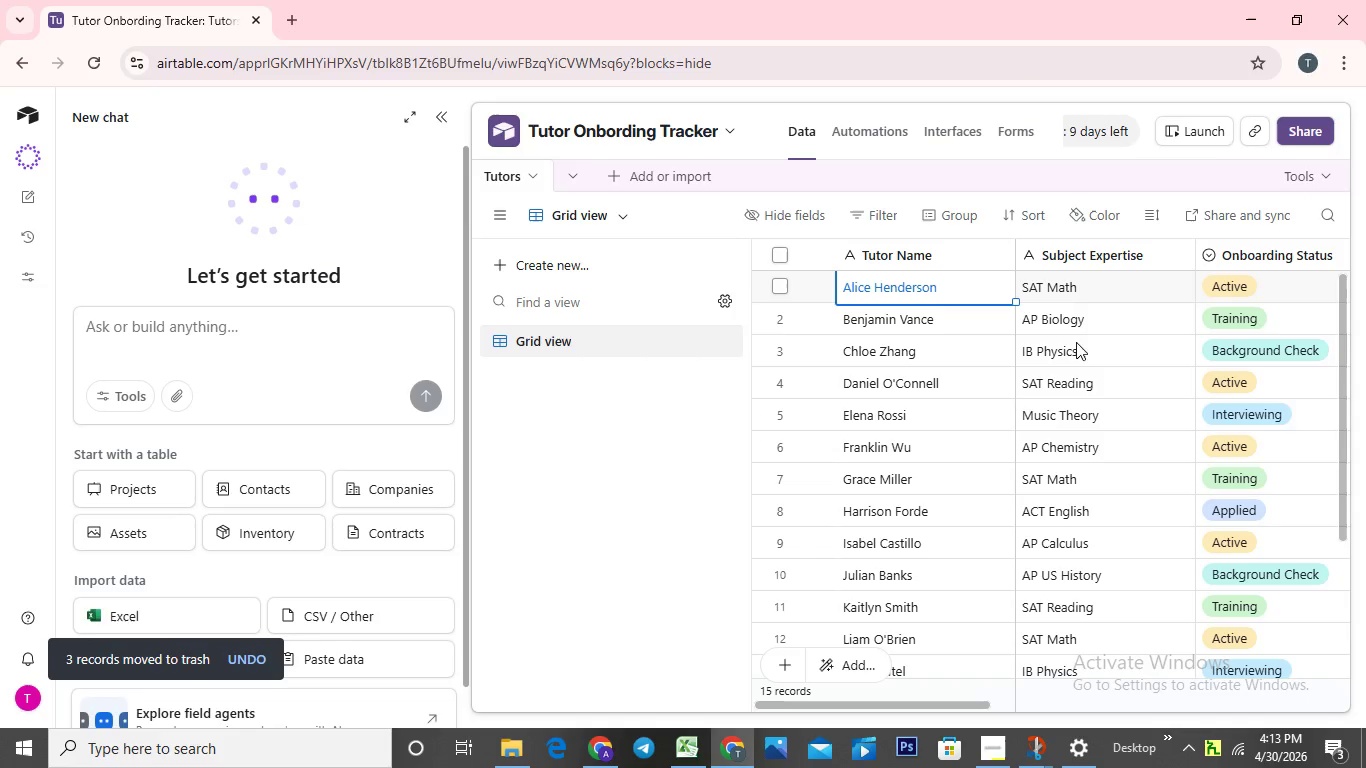 
wait(9.39)
 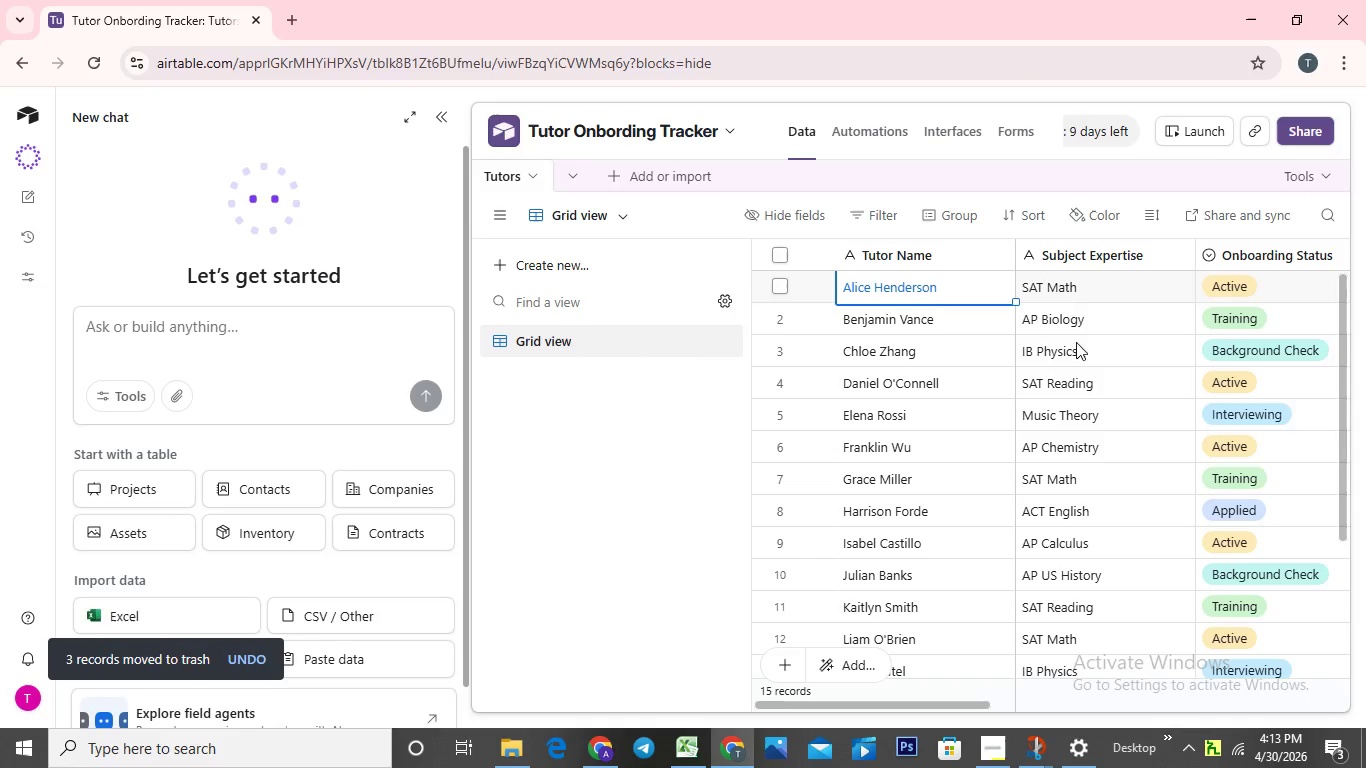 
mouse_move([1179, 444])
 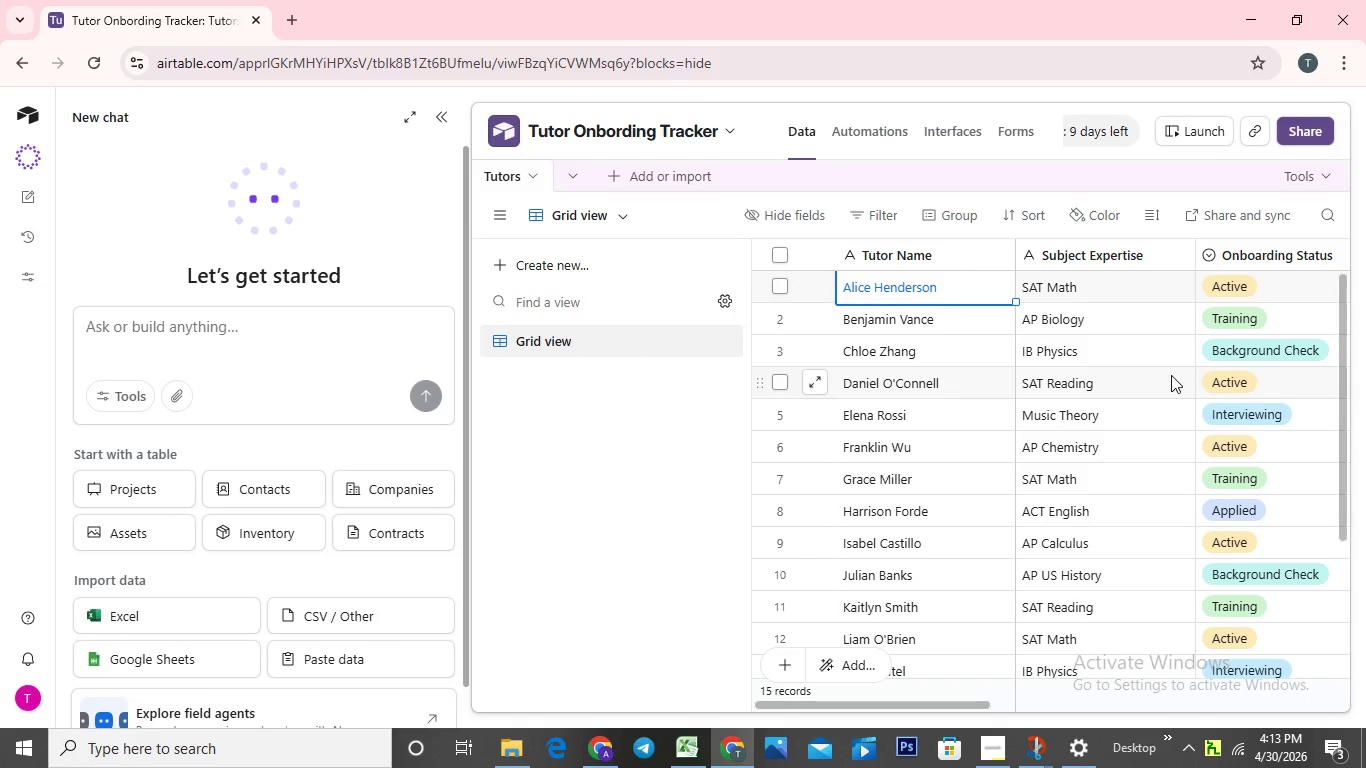 
wait(17.88)
 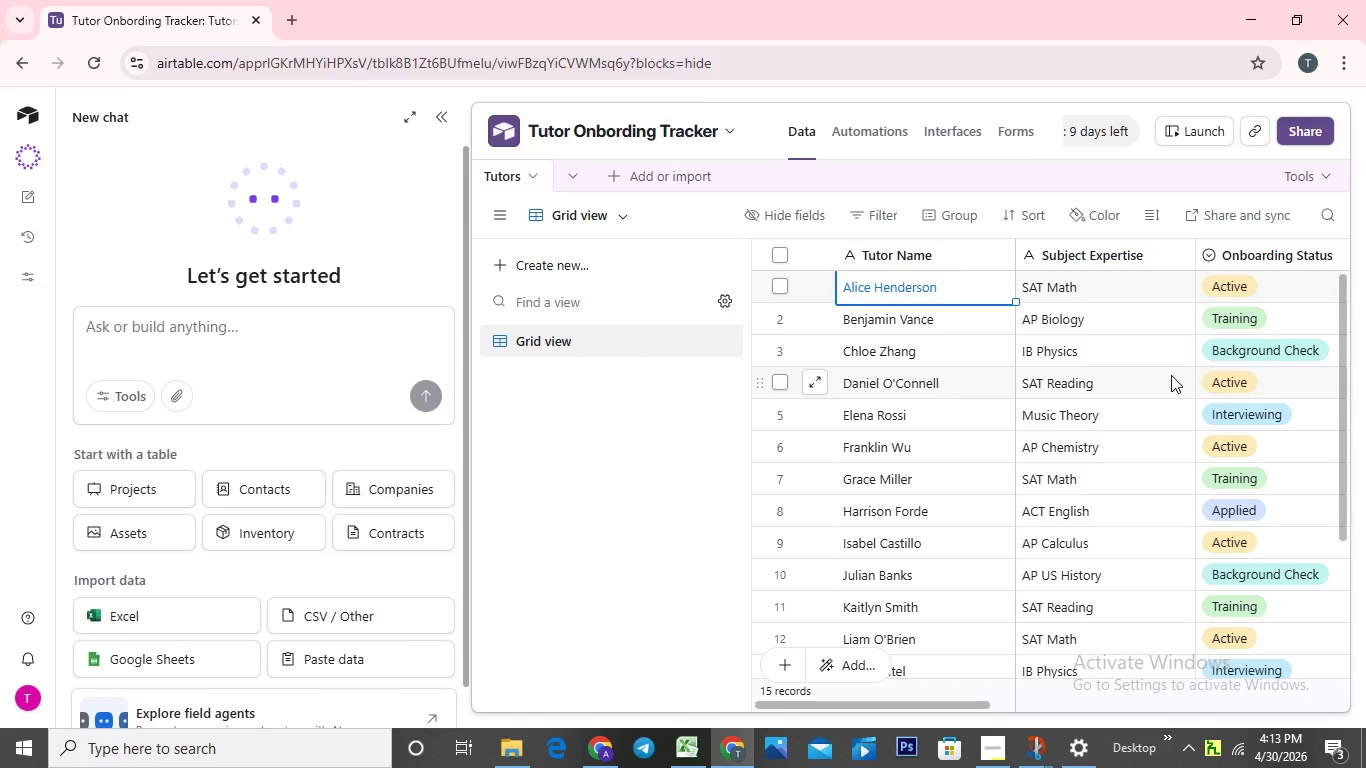 
mouse_move([939, 493])
 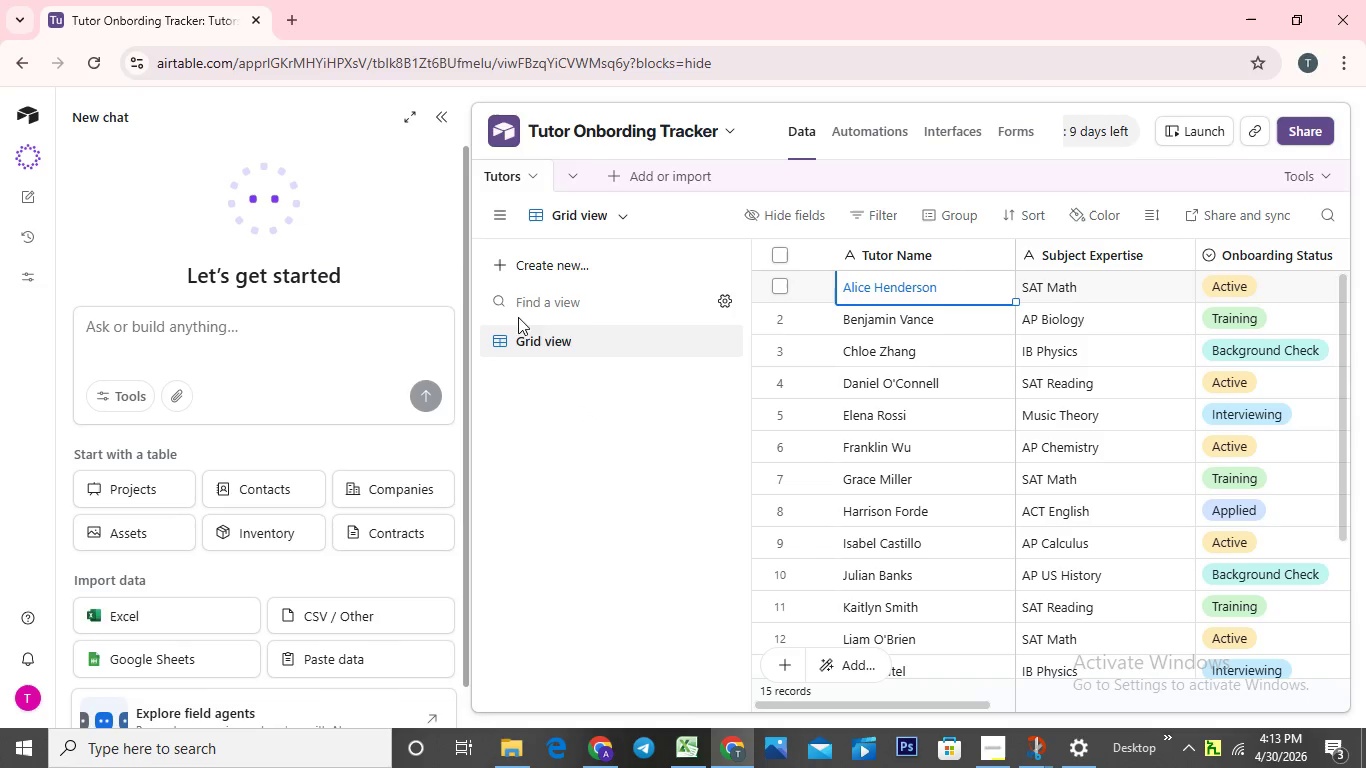 
left_click([542, 270])
 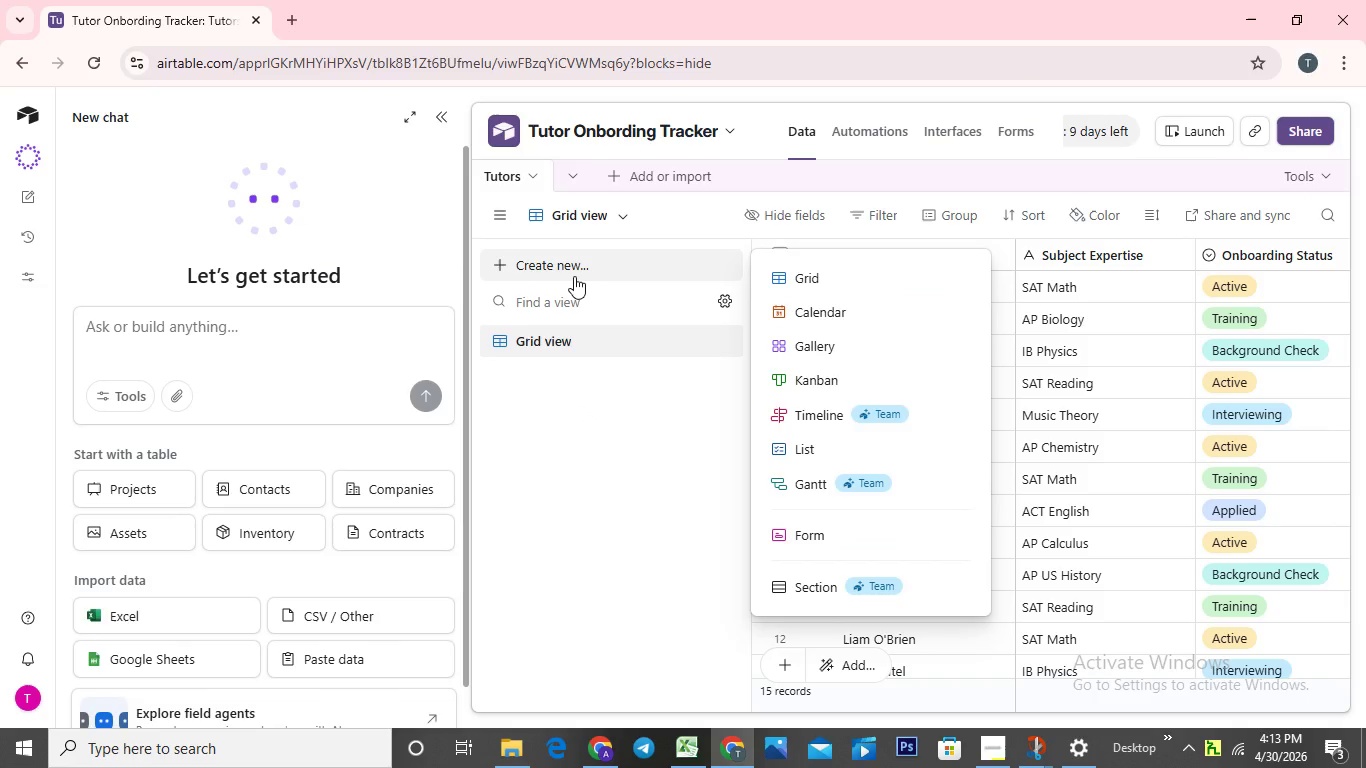 
wait(8.7)
 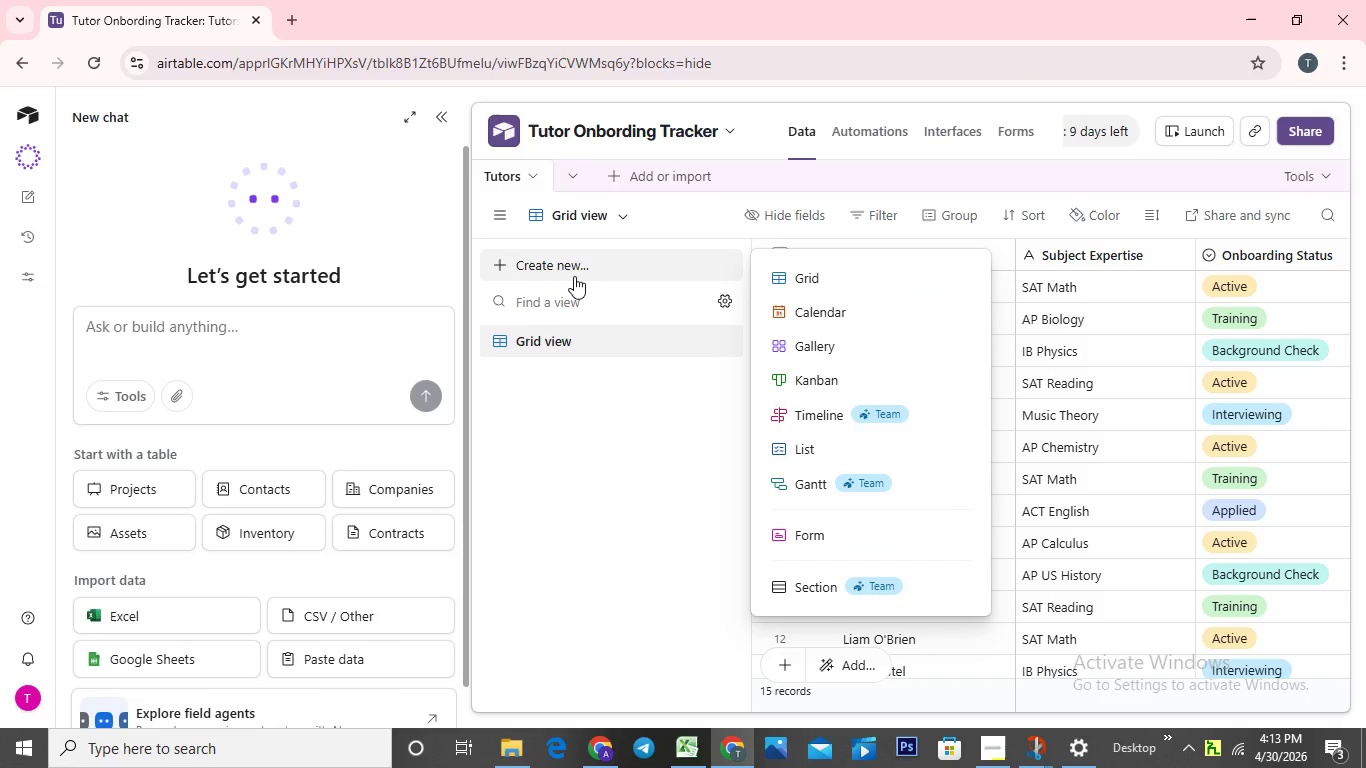 
left_click([835, 374])
 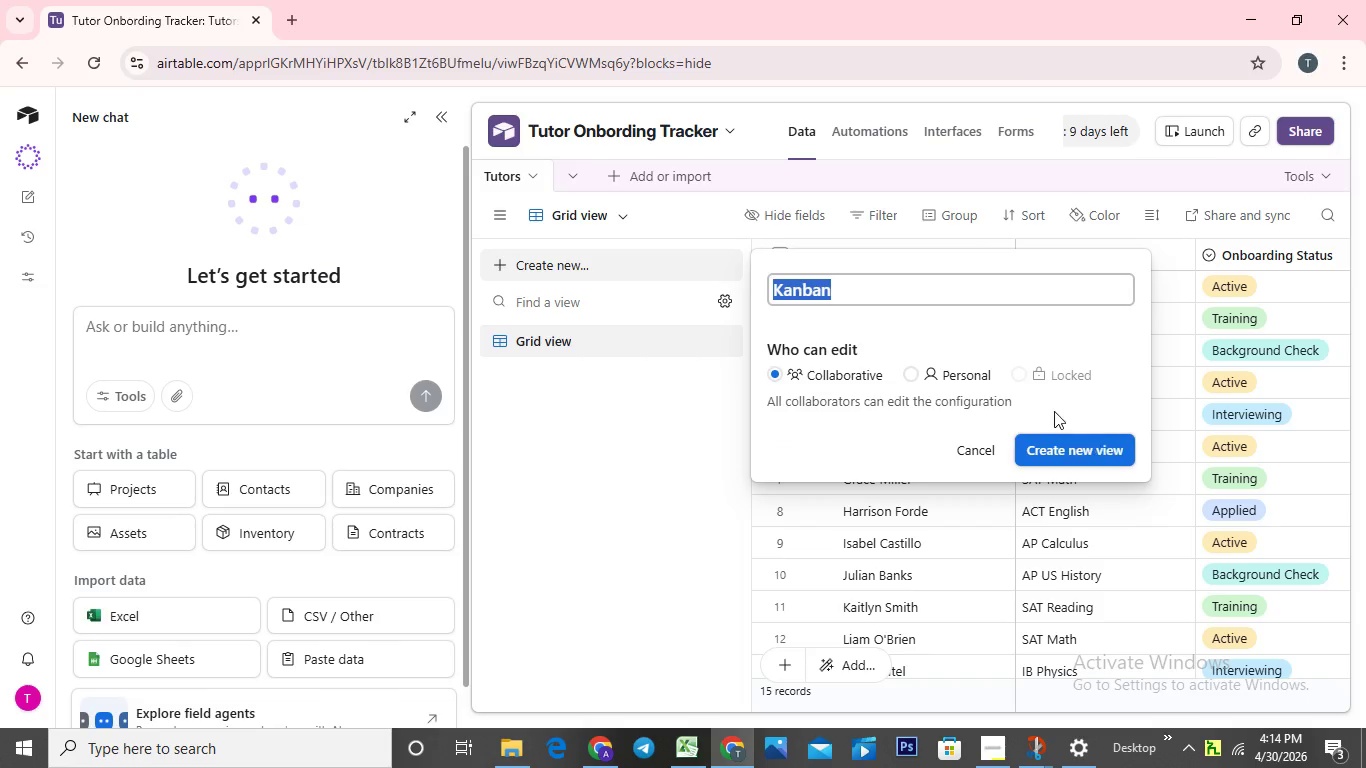 
left_click([925, 291])
 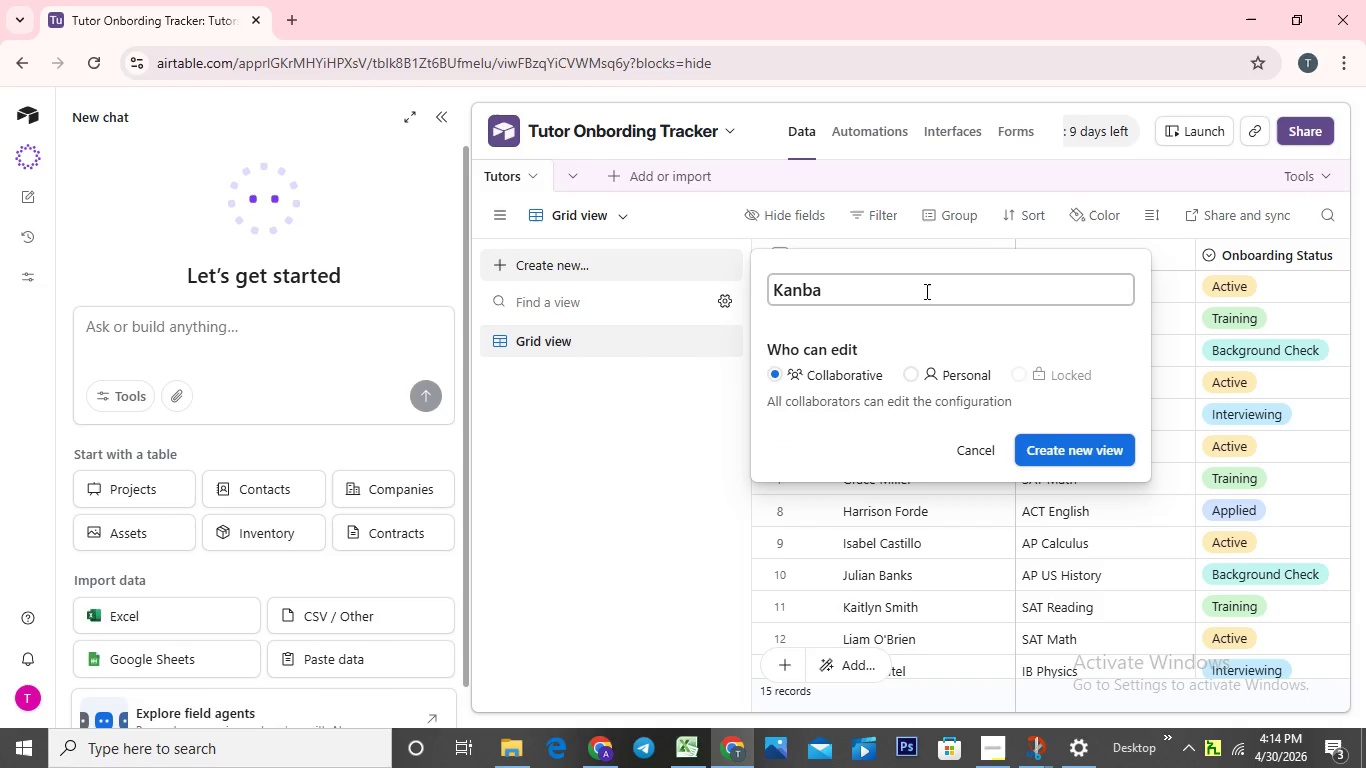 
hold_key(key=Backspace, duration=1.11)
 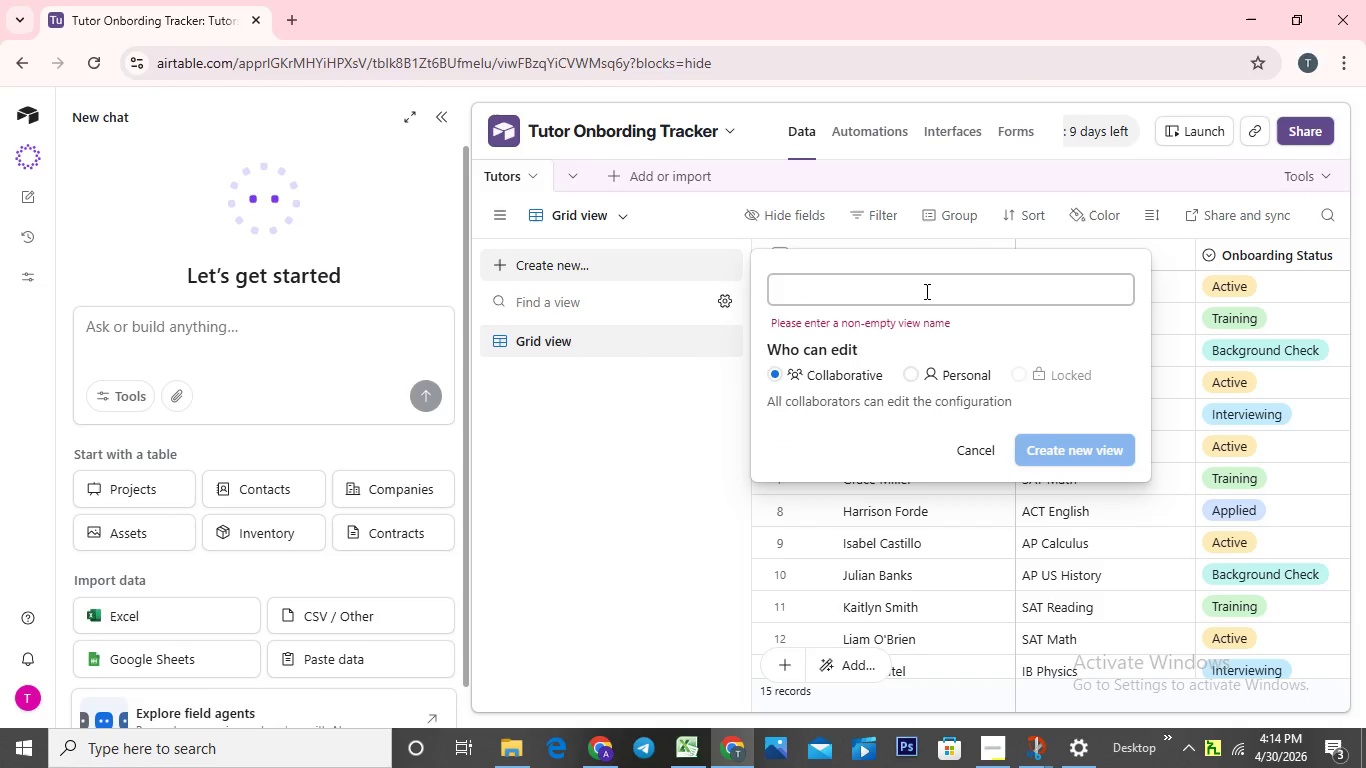 
type(Onboarding Po)
key(Backspace)
type(ipeline)
 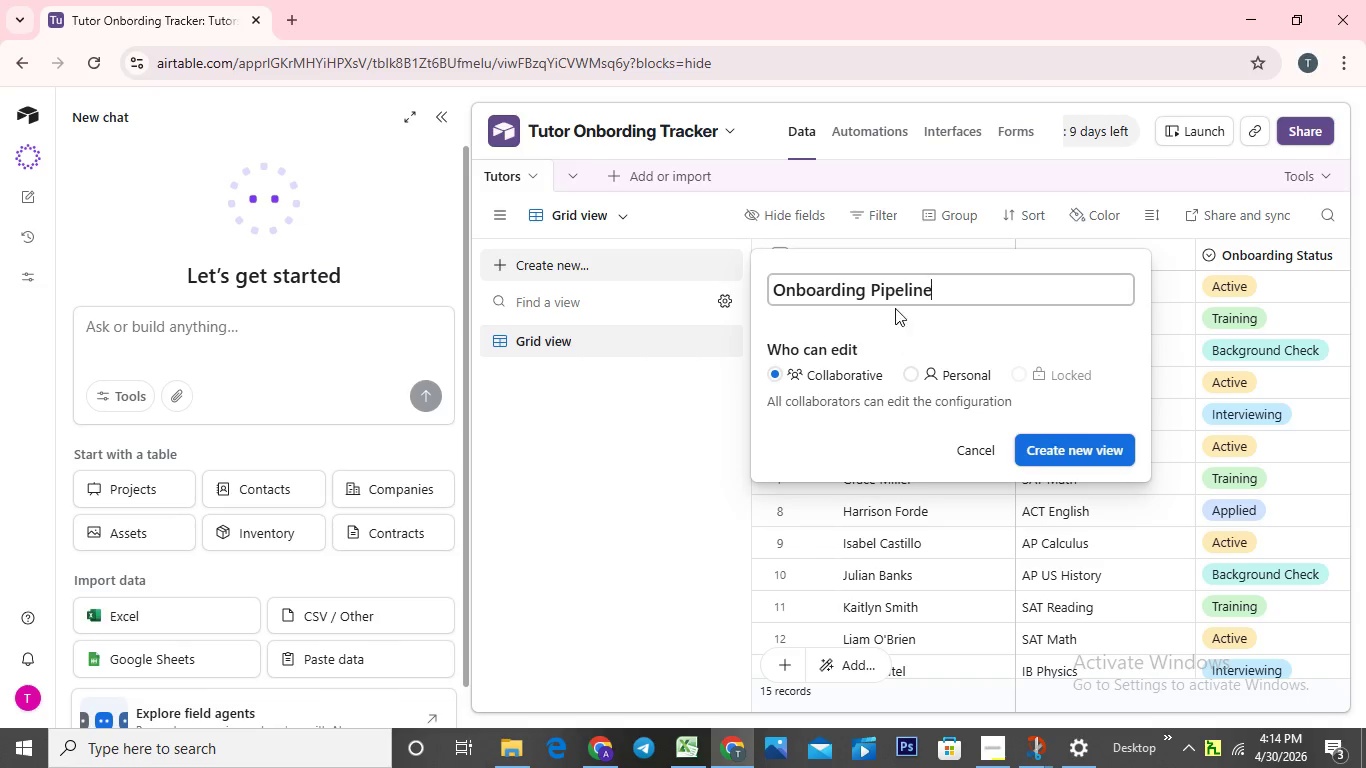 
wait(5.89)
 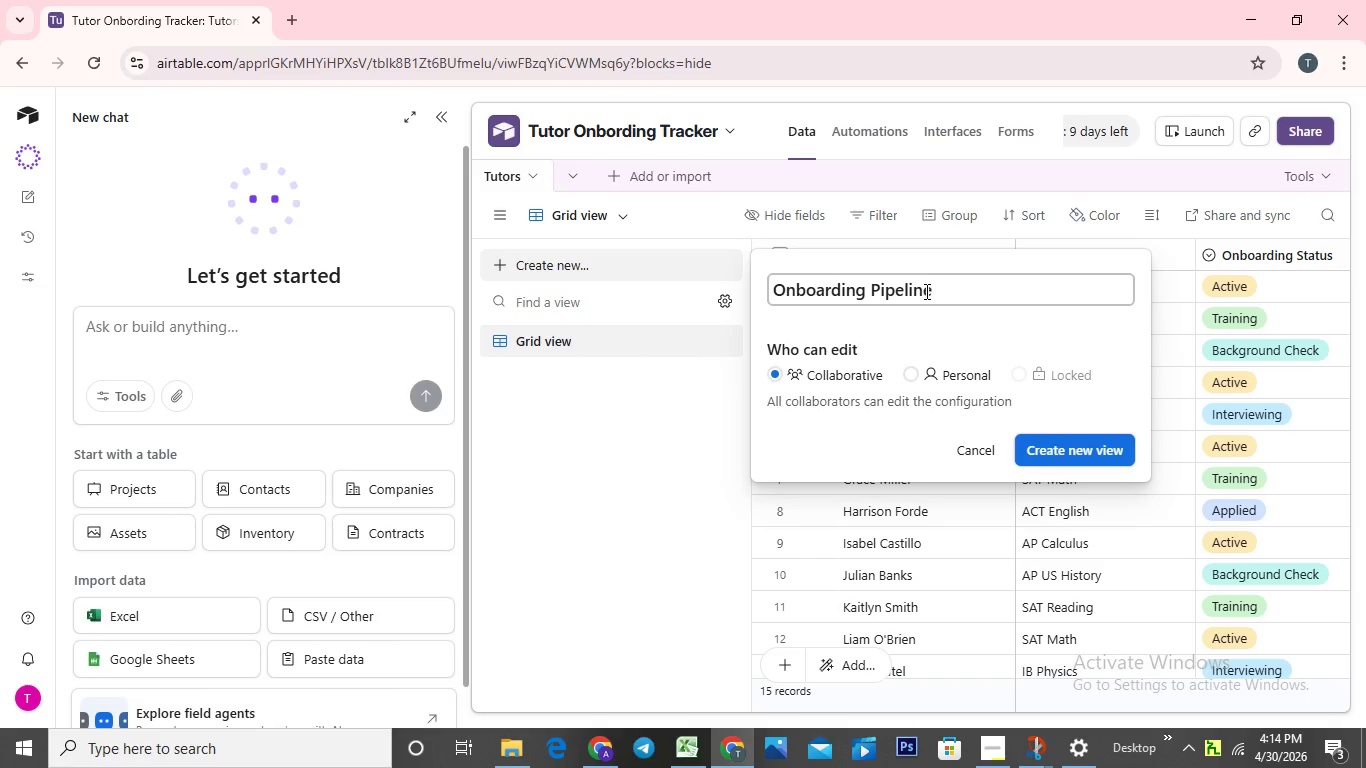 
left_click([1088, 446])
 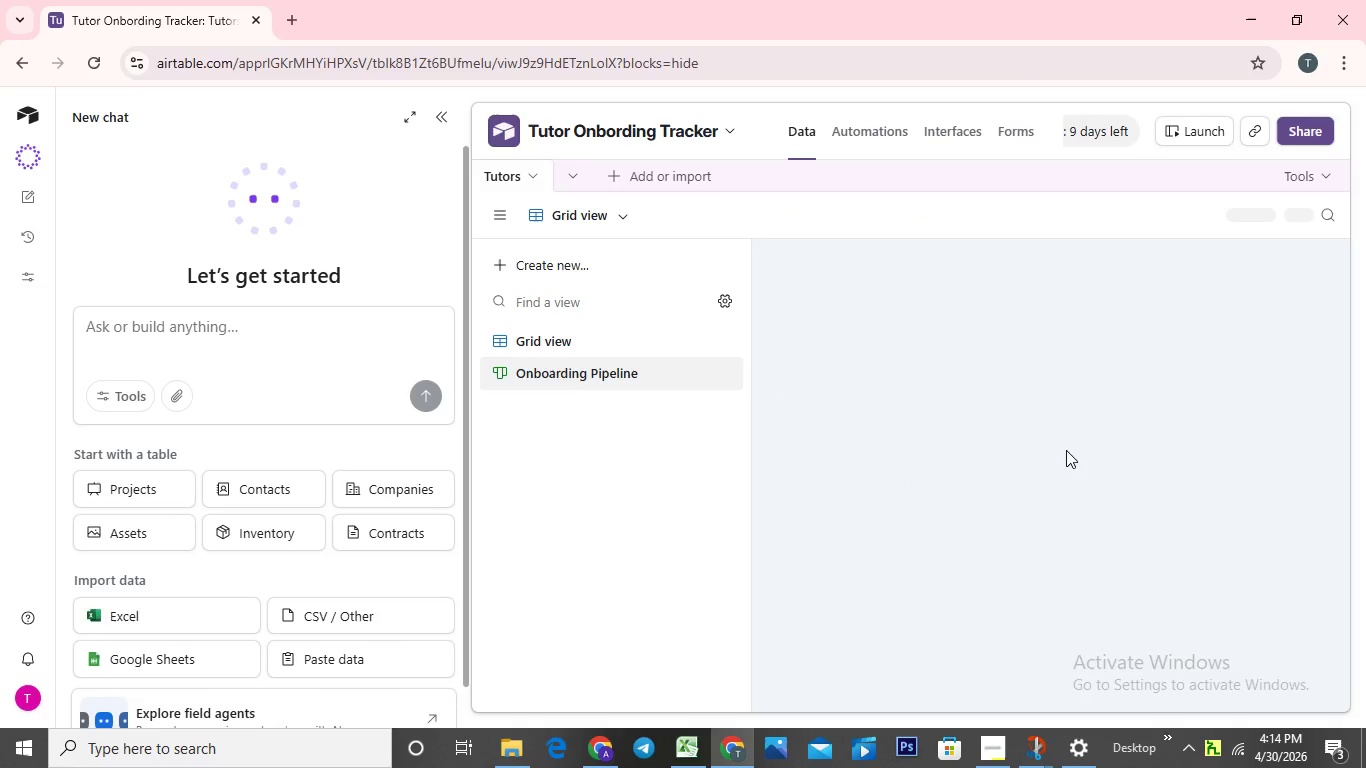 
mouse_move([1031, 475])
 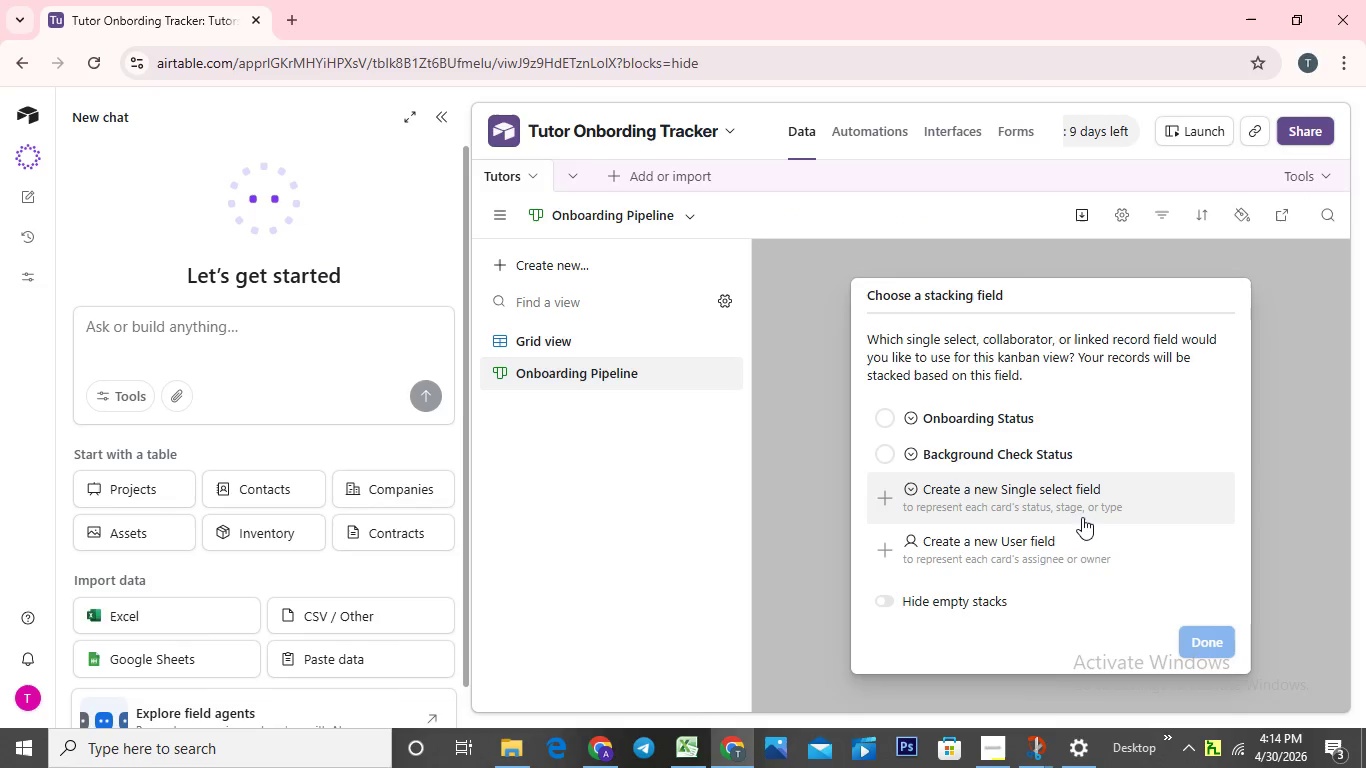 
wait(7.23)
 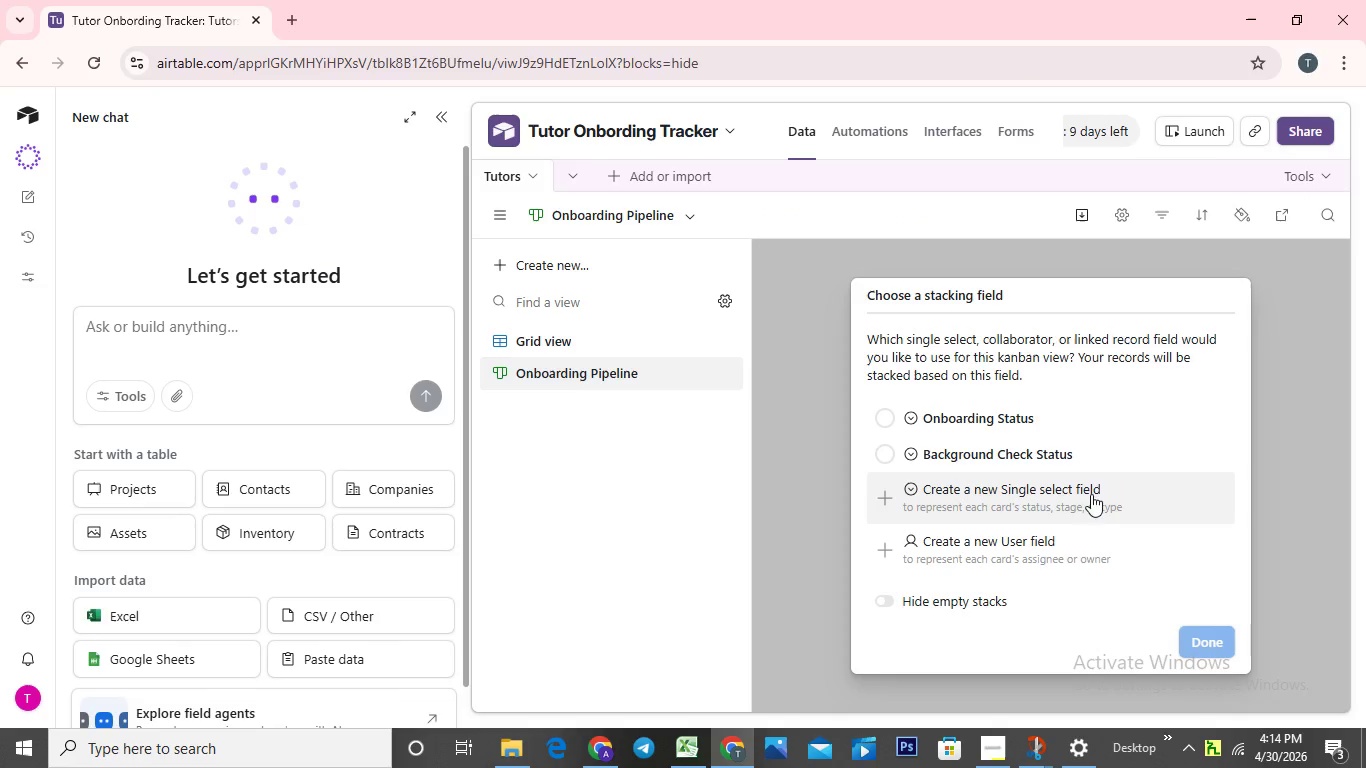 
left_click([951, 406])
 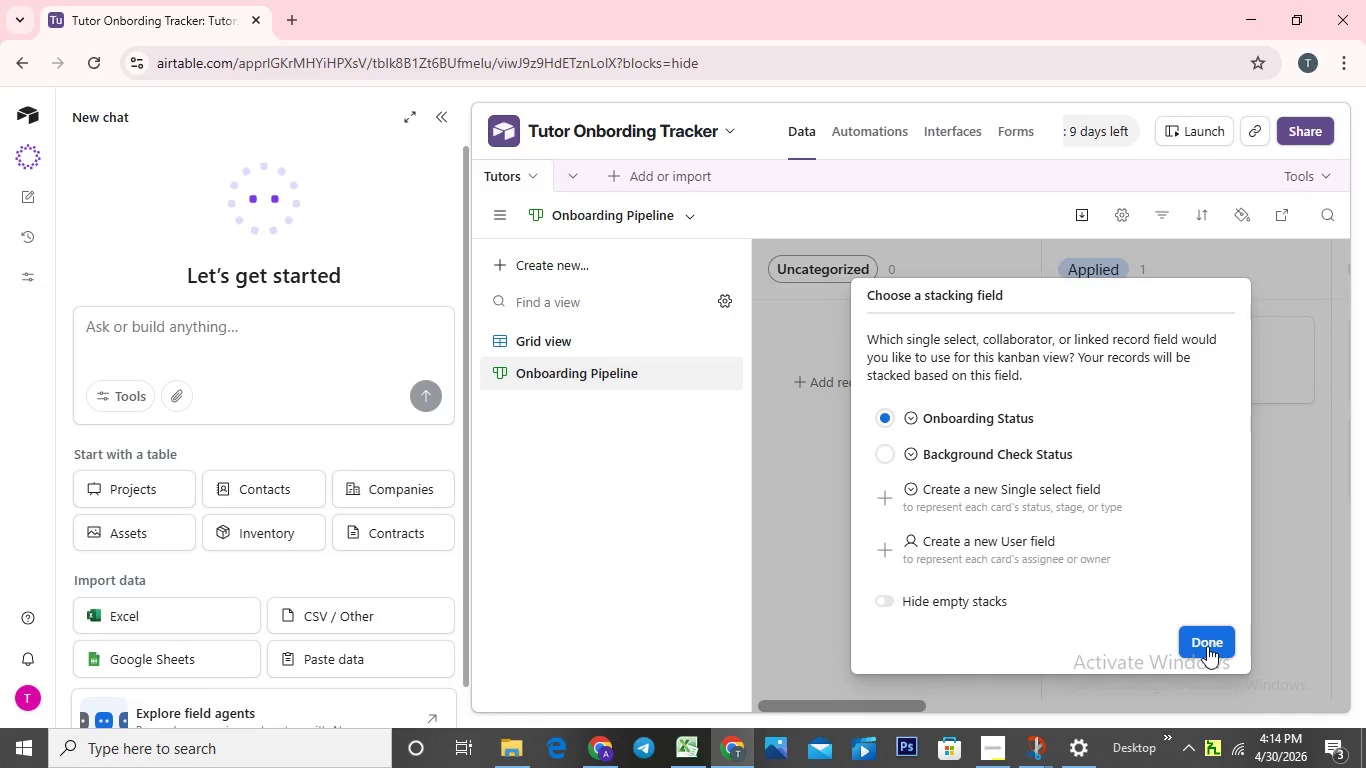 
left_click([1207, 646])
 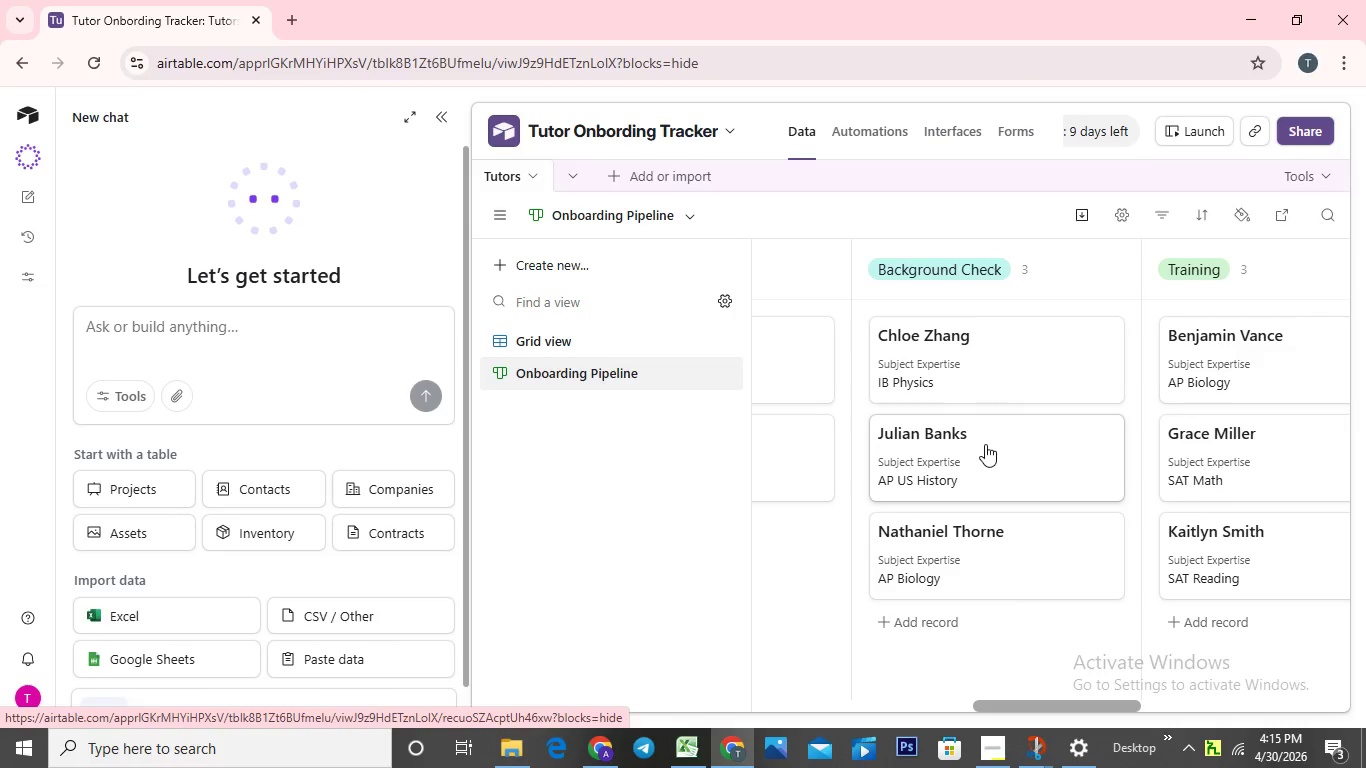 
wait(21.99)
 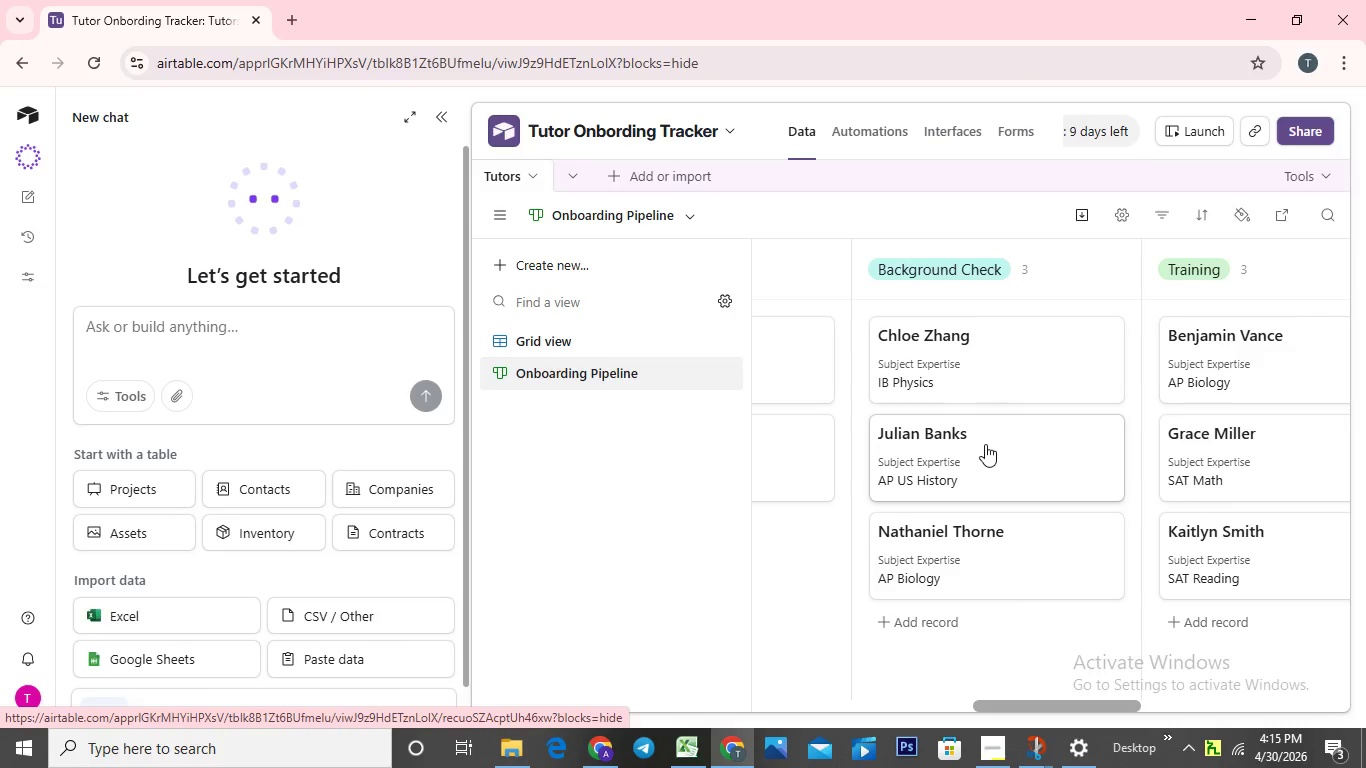 
mouse_move([1058, 395])
 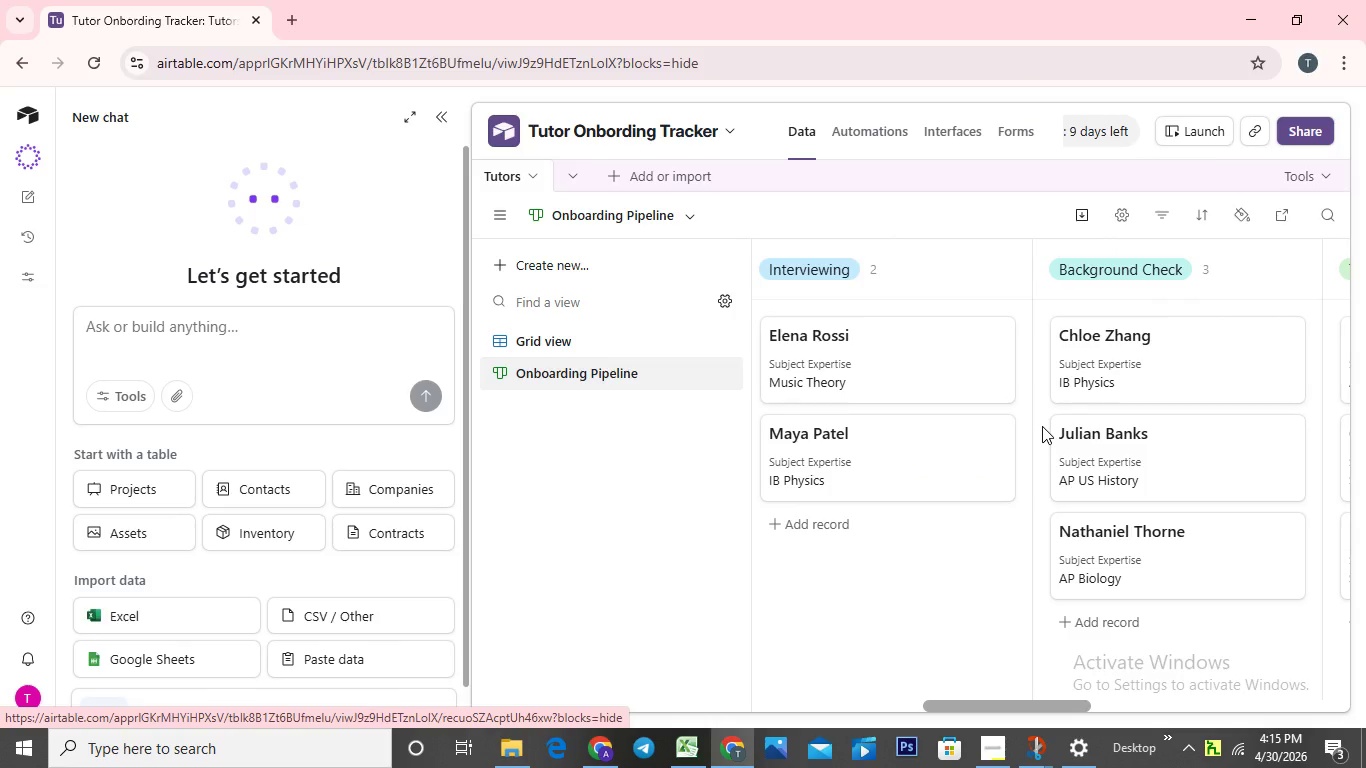 
wait(21.56)
 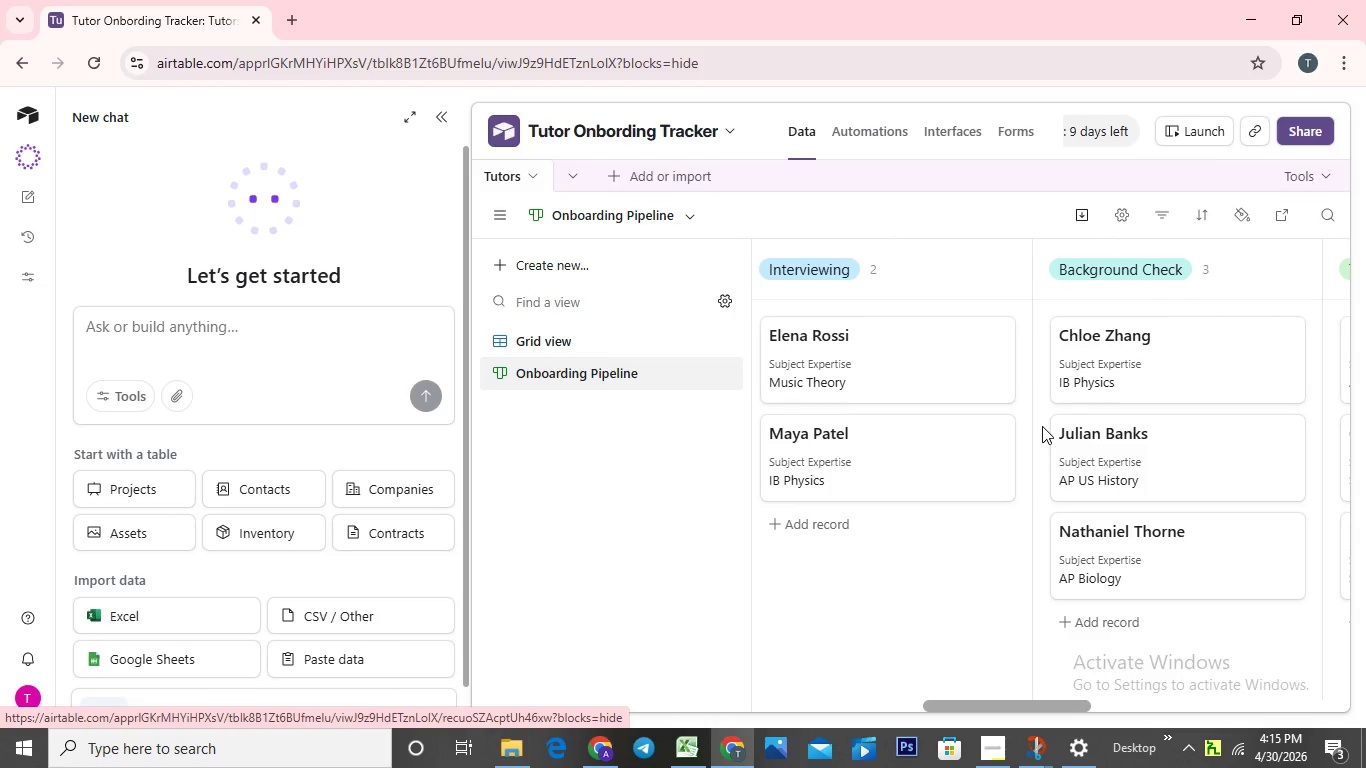 
left_click([588, 266])
 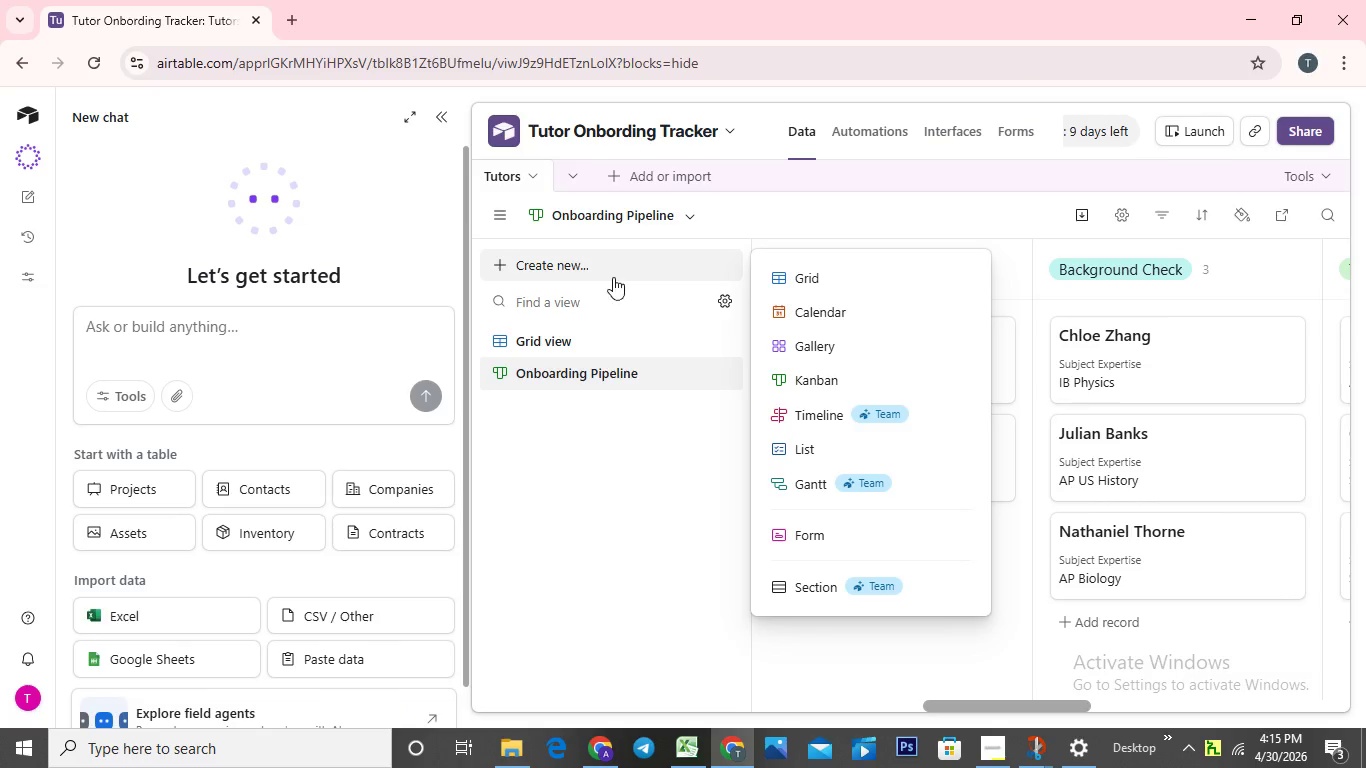 
wait(5.64)
 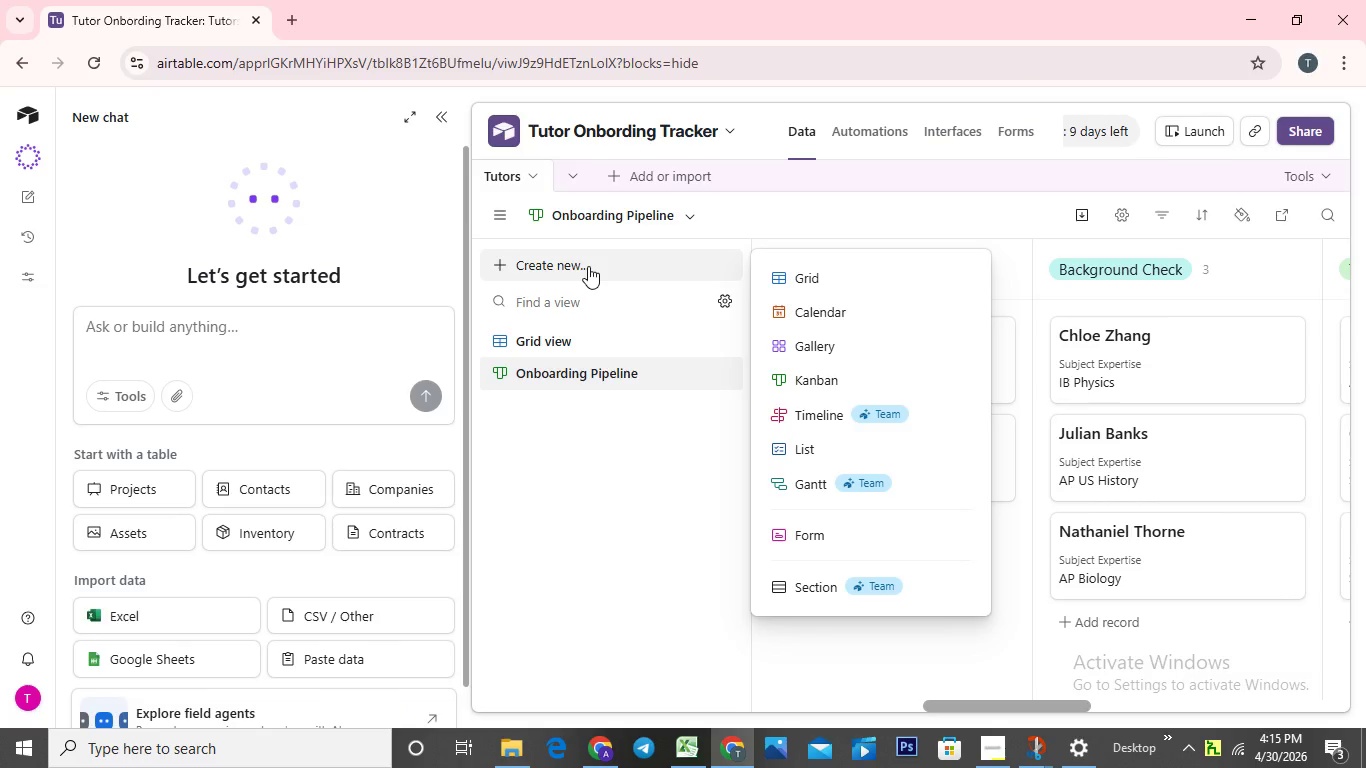 
left_click([804, 288])
 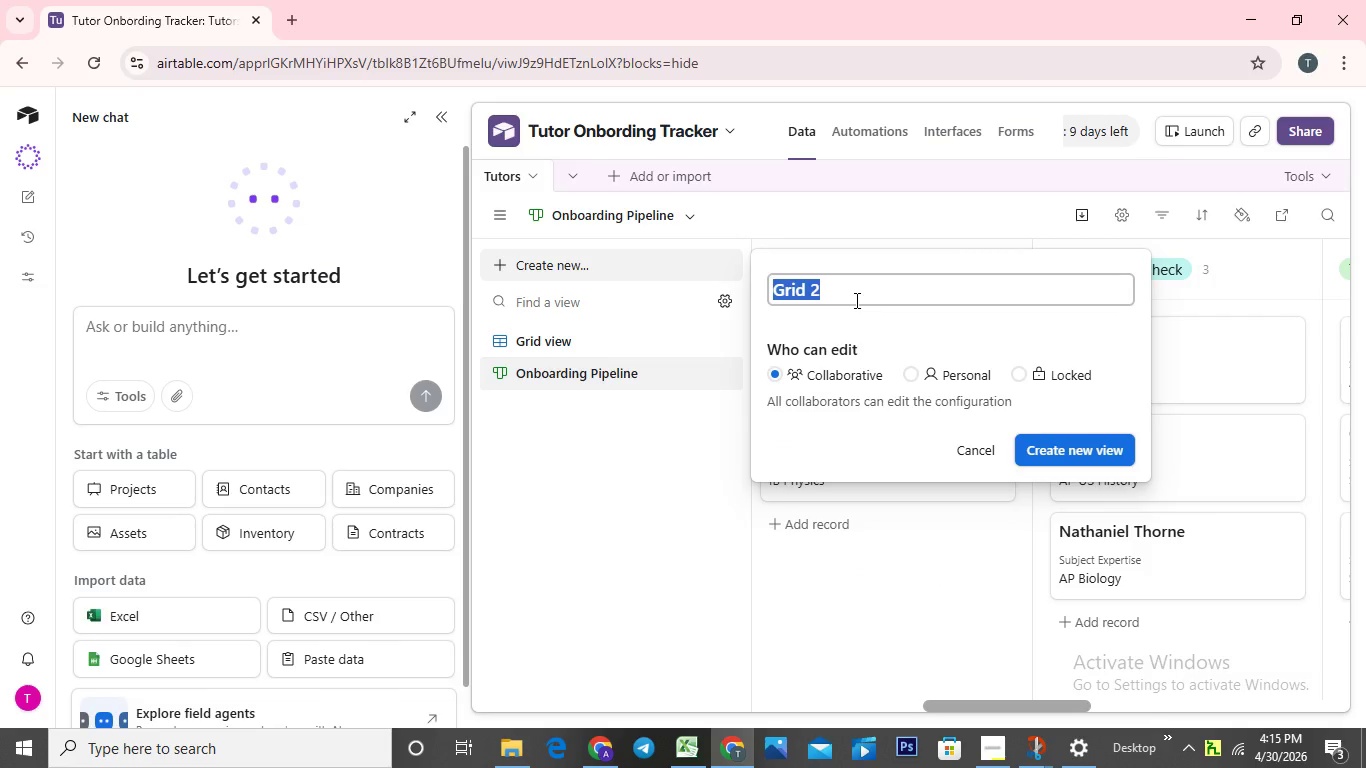 
key(Backspace)
type(Ready to Assign)
 